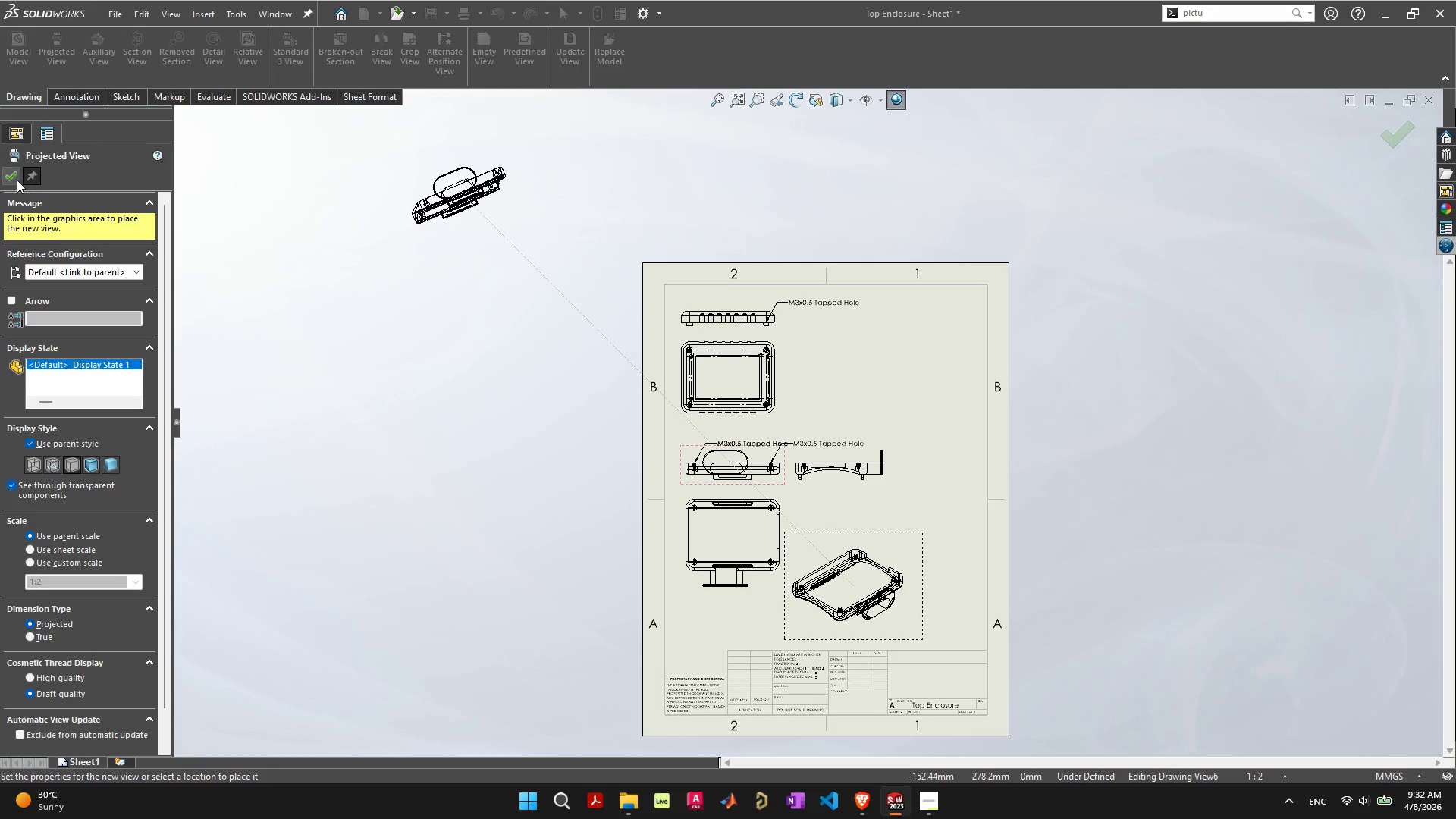 
left_click([9, 177])
 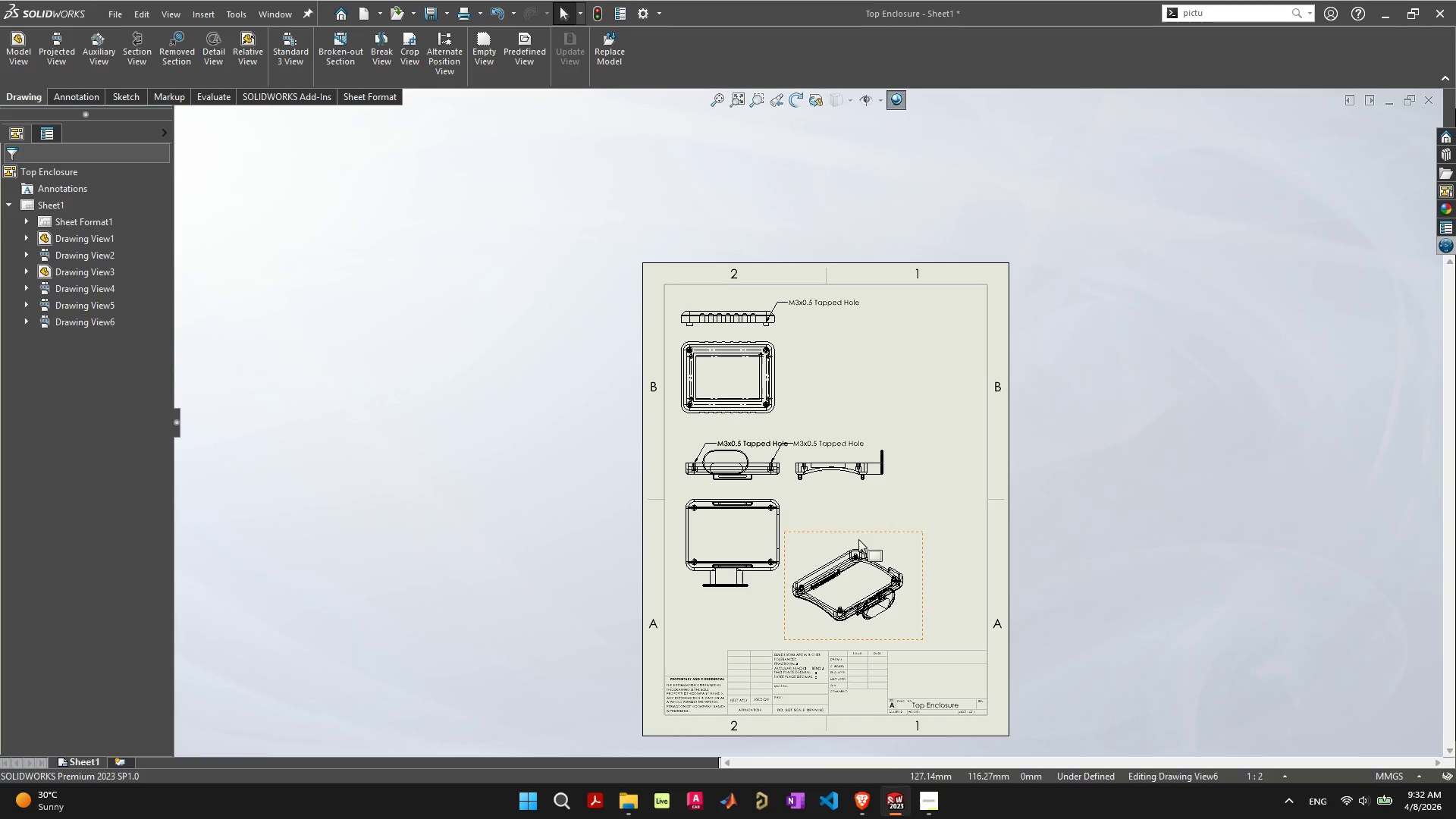 
left_click_drag(start_coordinate=[862, 534], to_coordinate=[860, 497])
 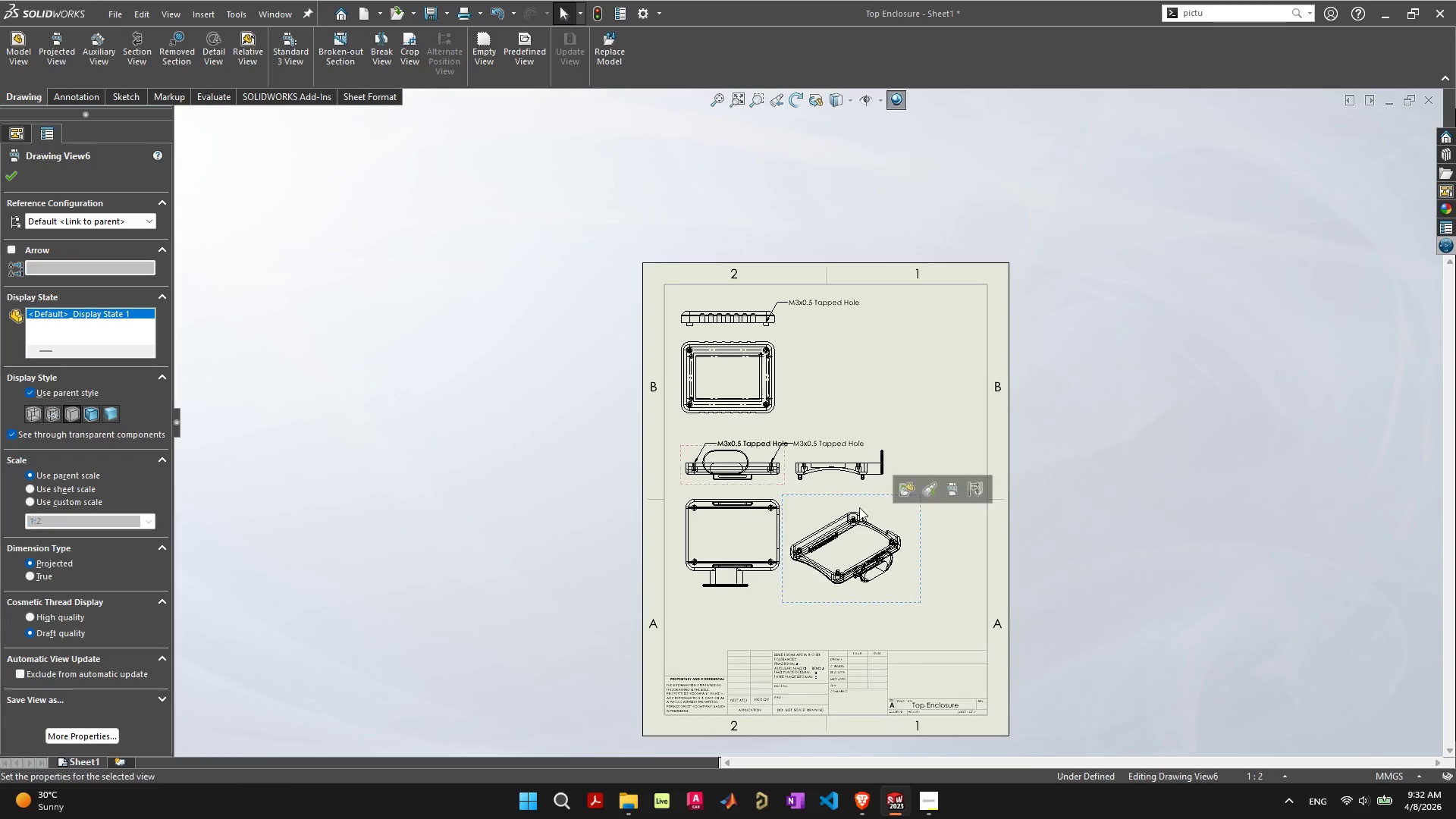 
scroll: coordinate [846, 521], scroll_direction: up, amount: 6.0
 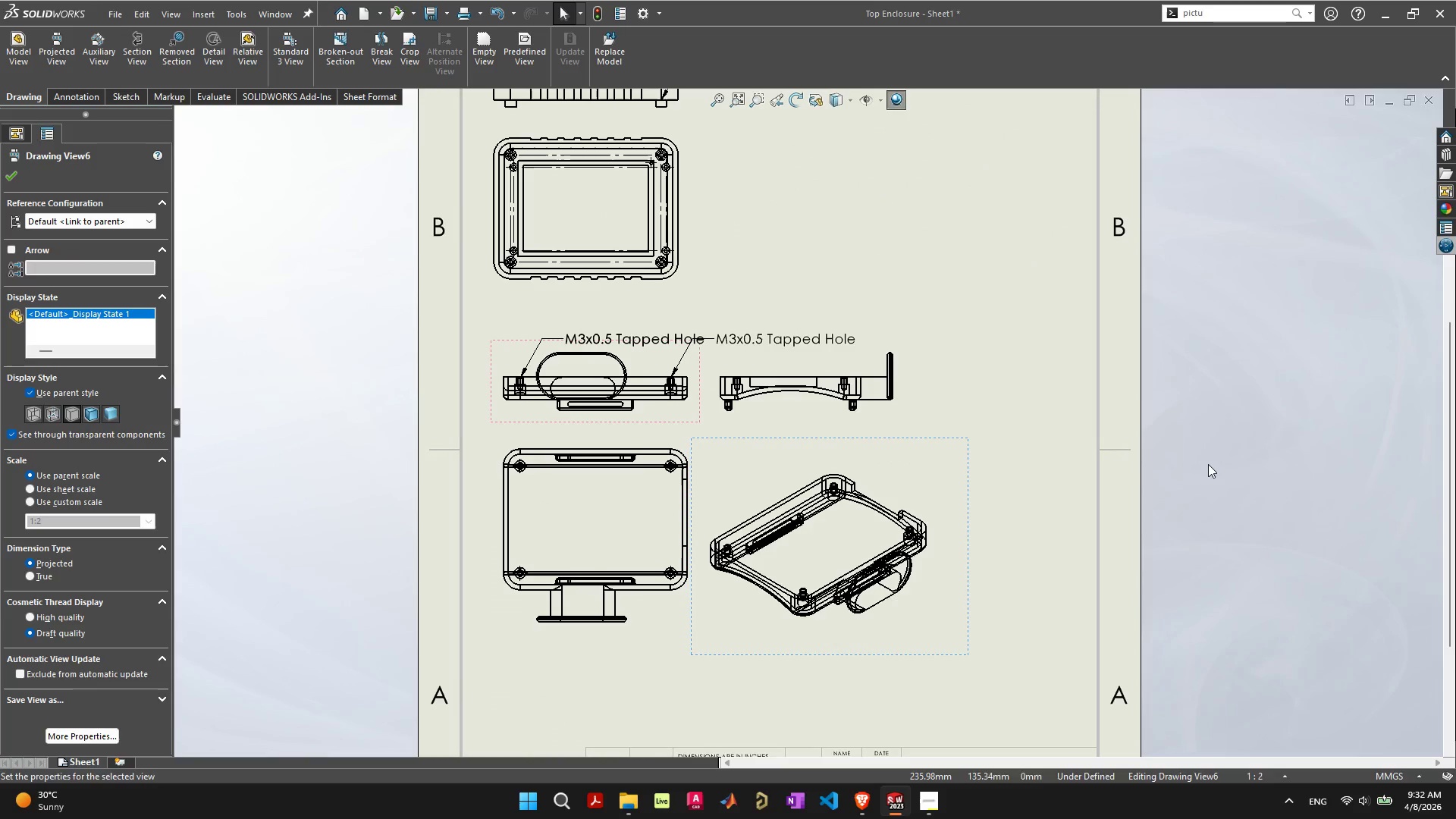 
left_click([1210, 462])
 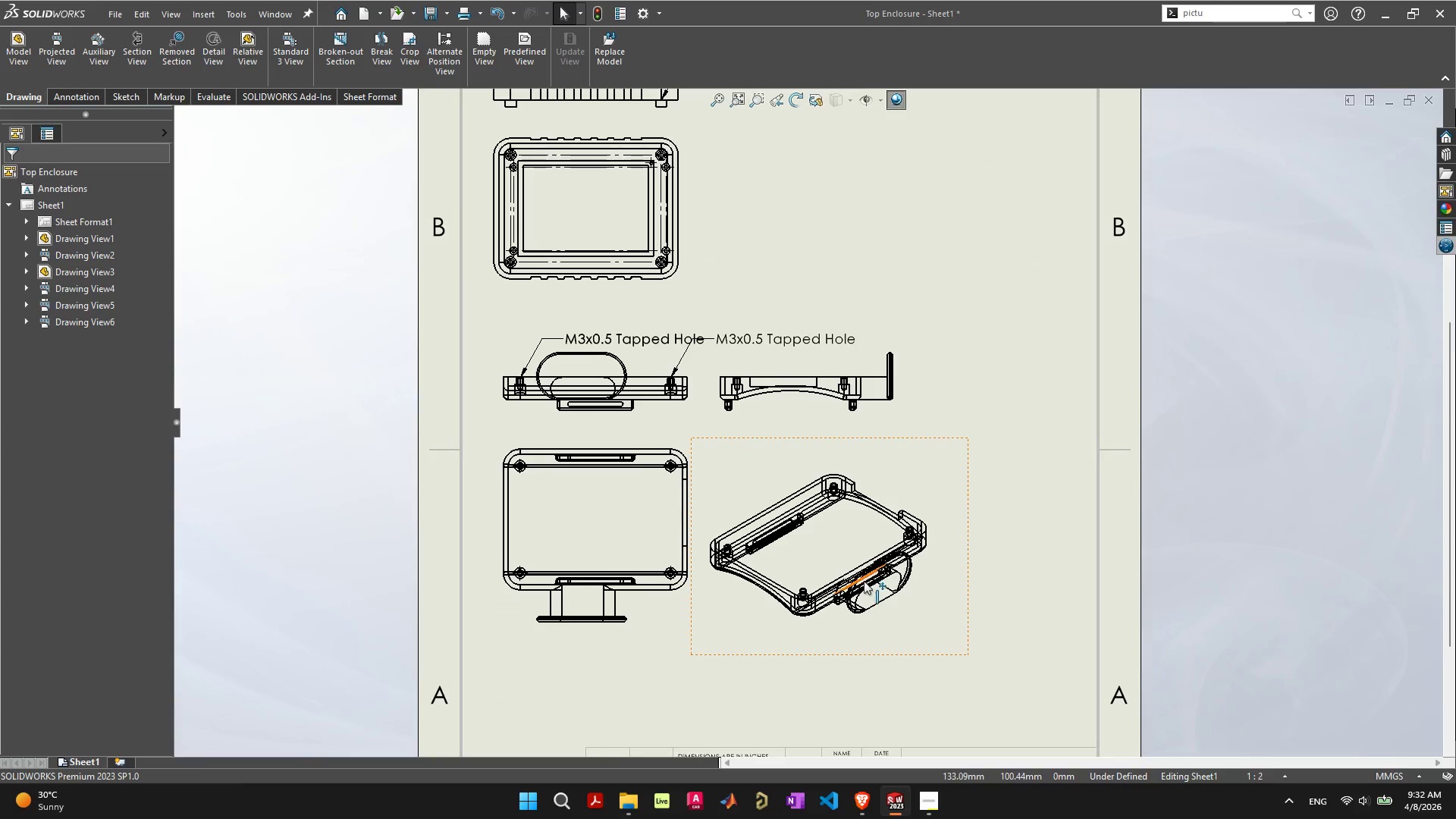 
scroll: coordinate [865, 581], scroll_direction: up, amount: 7.0
 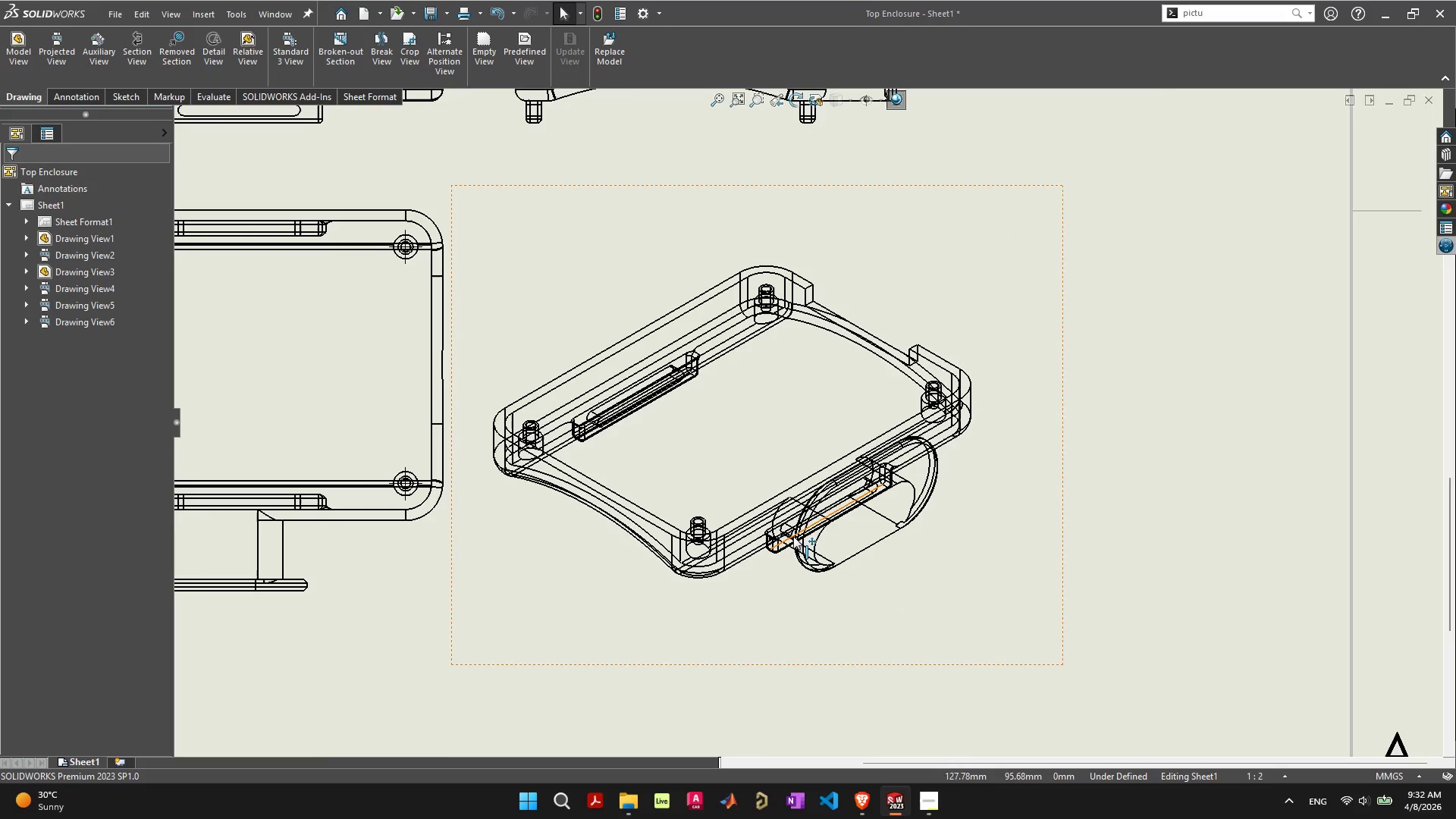 
scroll: coordinate [711, 346], scroll_direction: down, amount: 7.0
 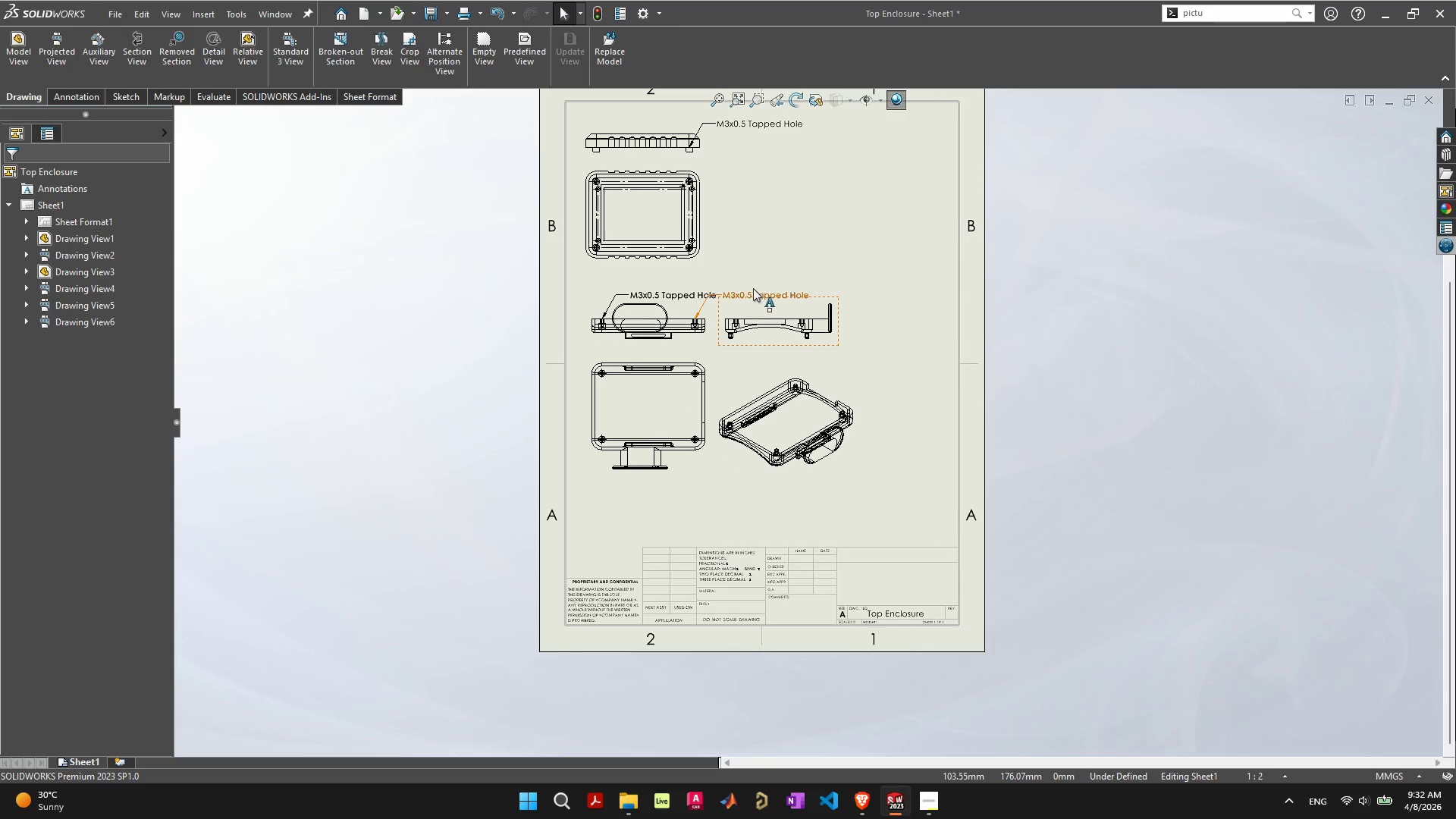 
left_click_drag(start_coordinate=[761, 293], to_coordinate=[729, 277])
 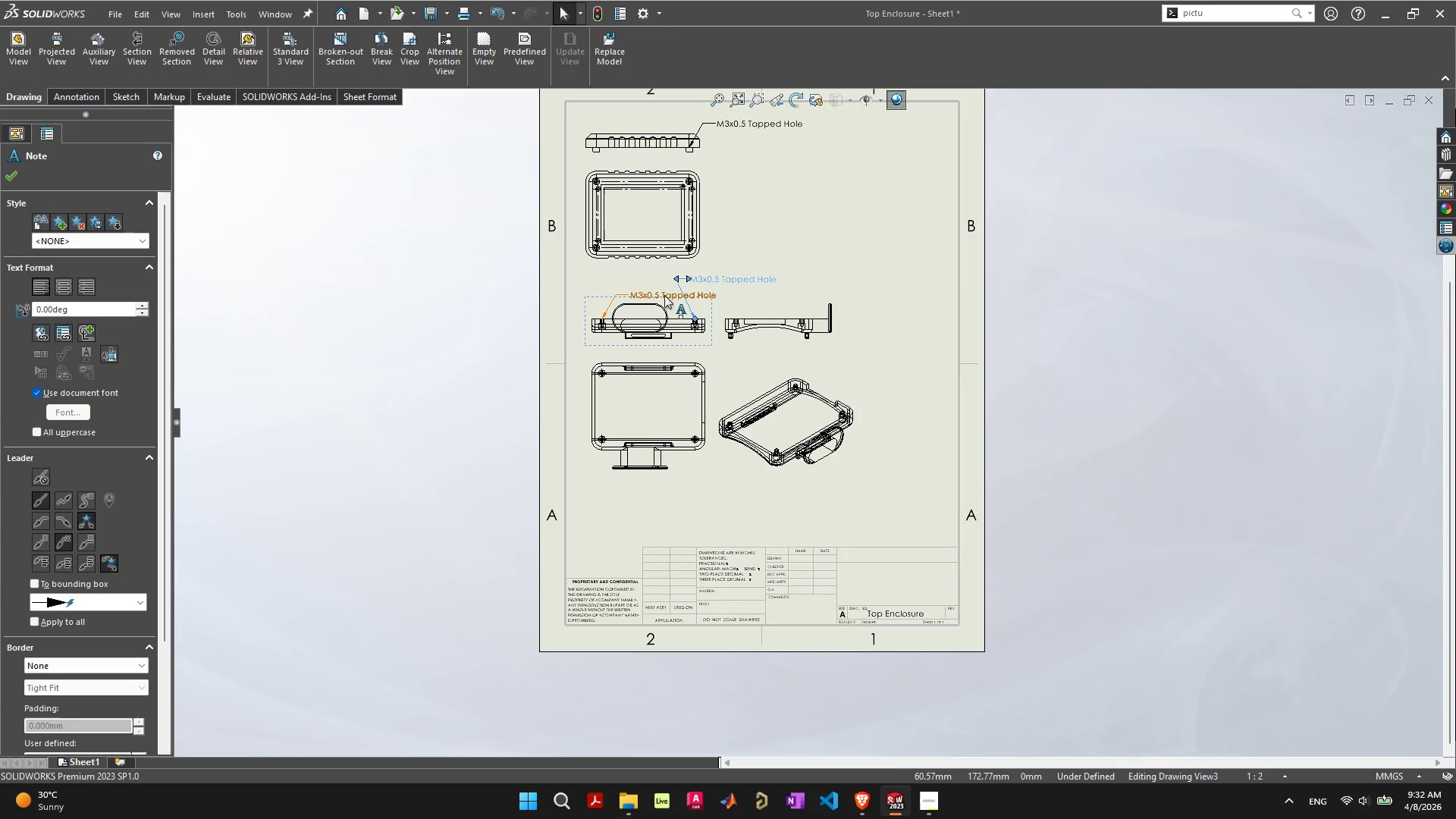 
left_click_drag(start_coordinate=[654, 292], to_coordinate=[613, 284])
 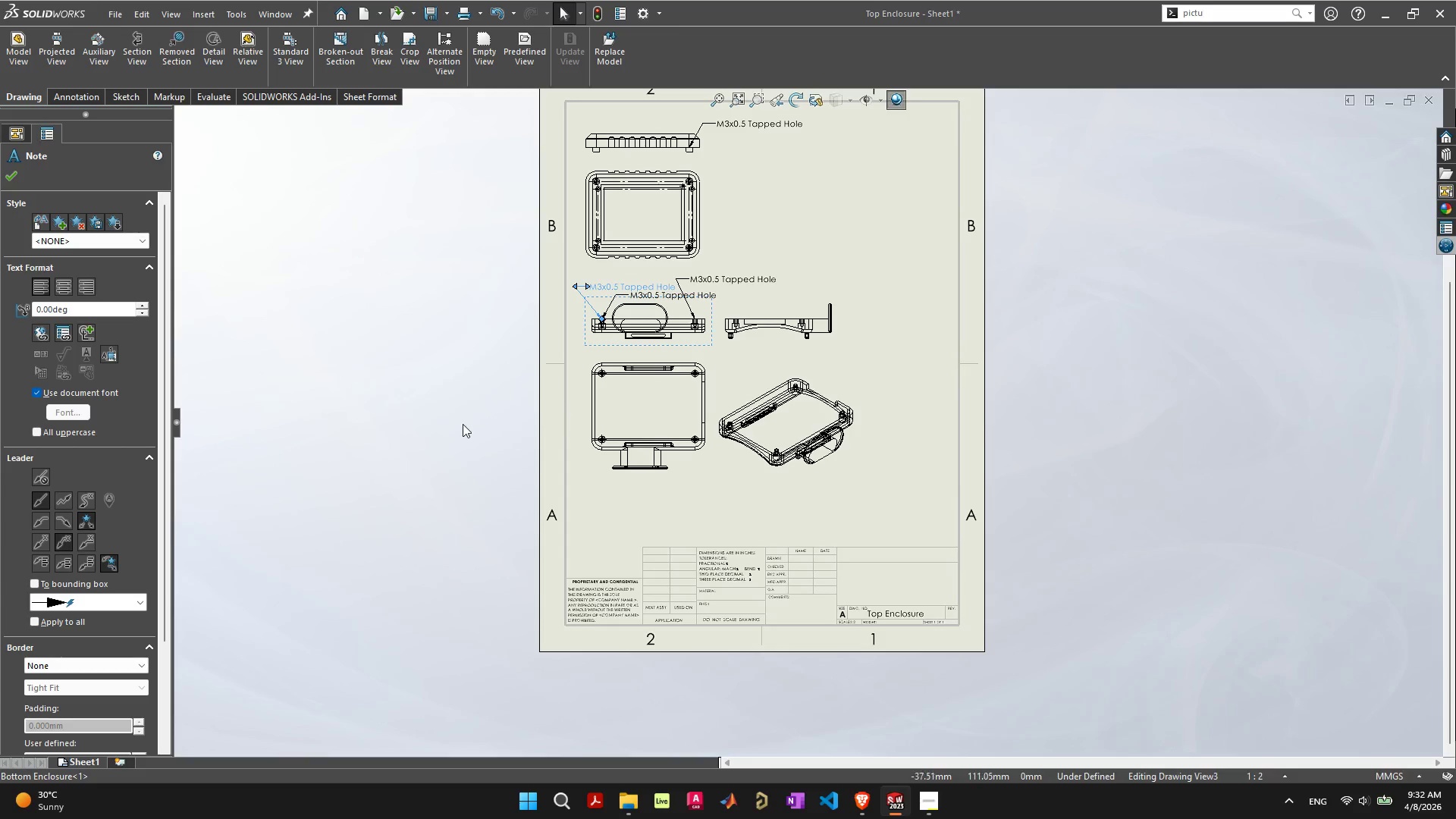 
left_click([460, 422])
 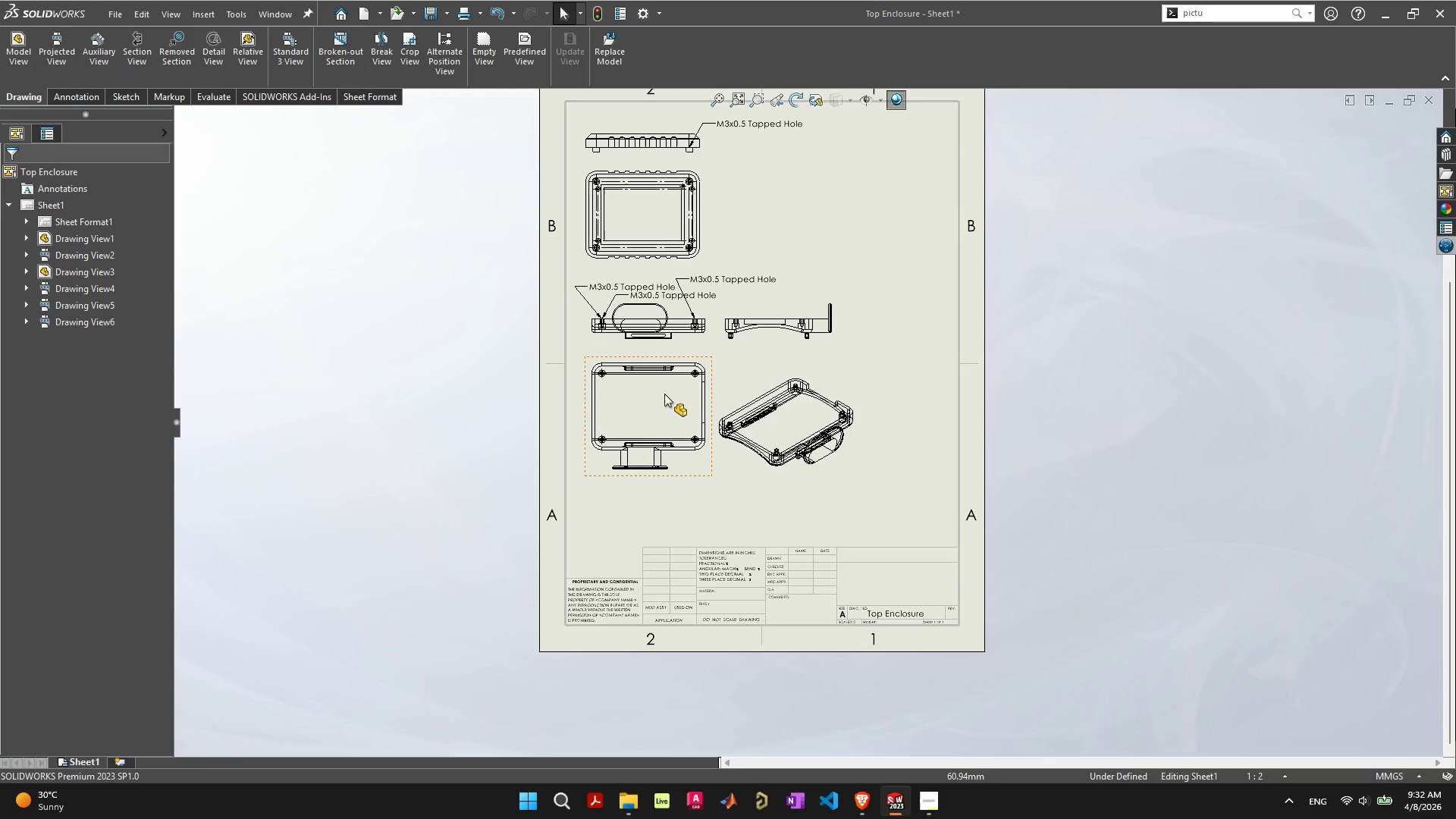 
scroll: coordinate [719, 334], scroll_direction: down, amount: 3.0
 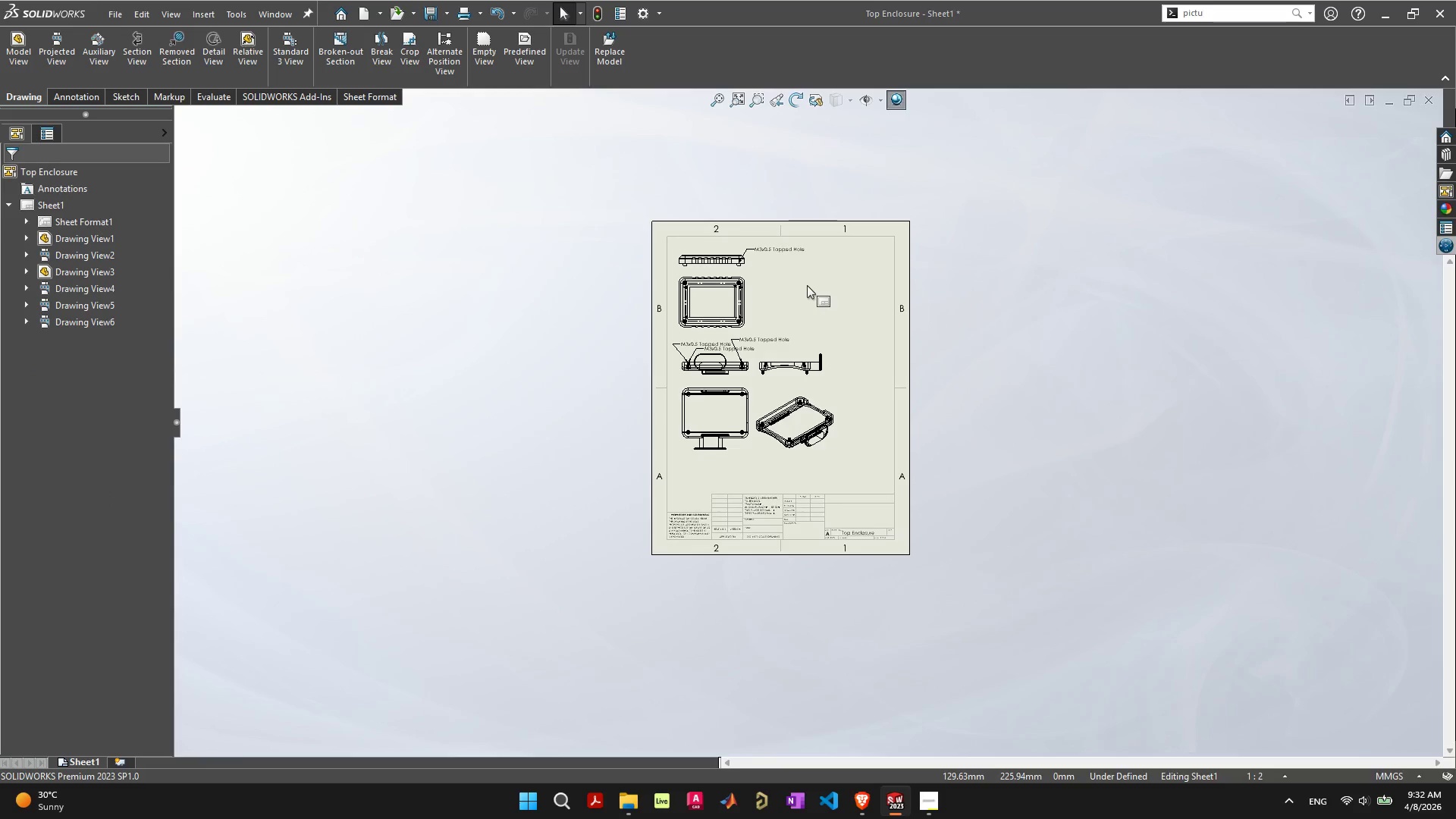 
scroll: coordinate [823, 341], scroll_direction: up, amount: 5.0
 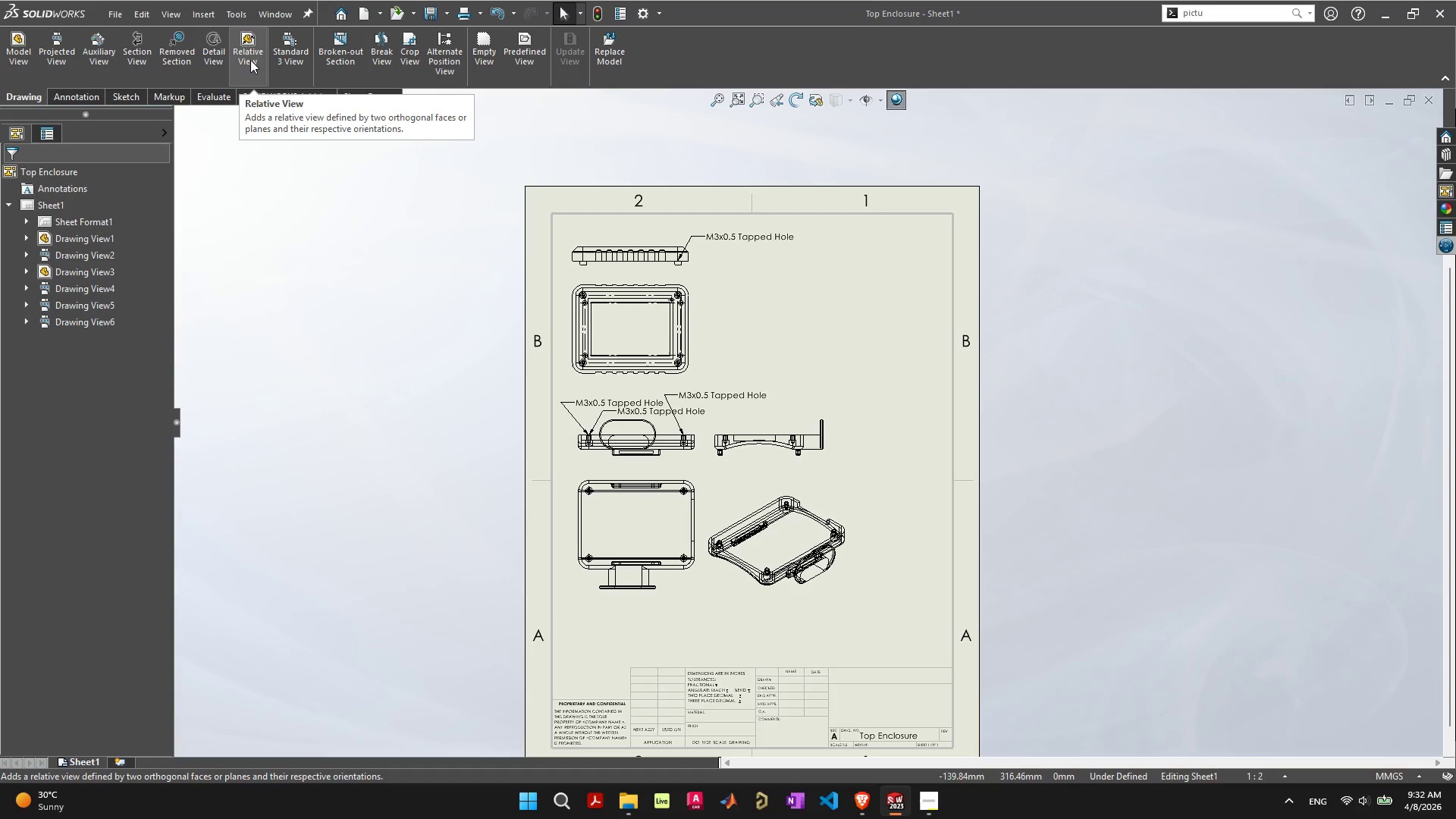 
wait(5.25)
 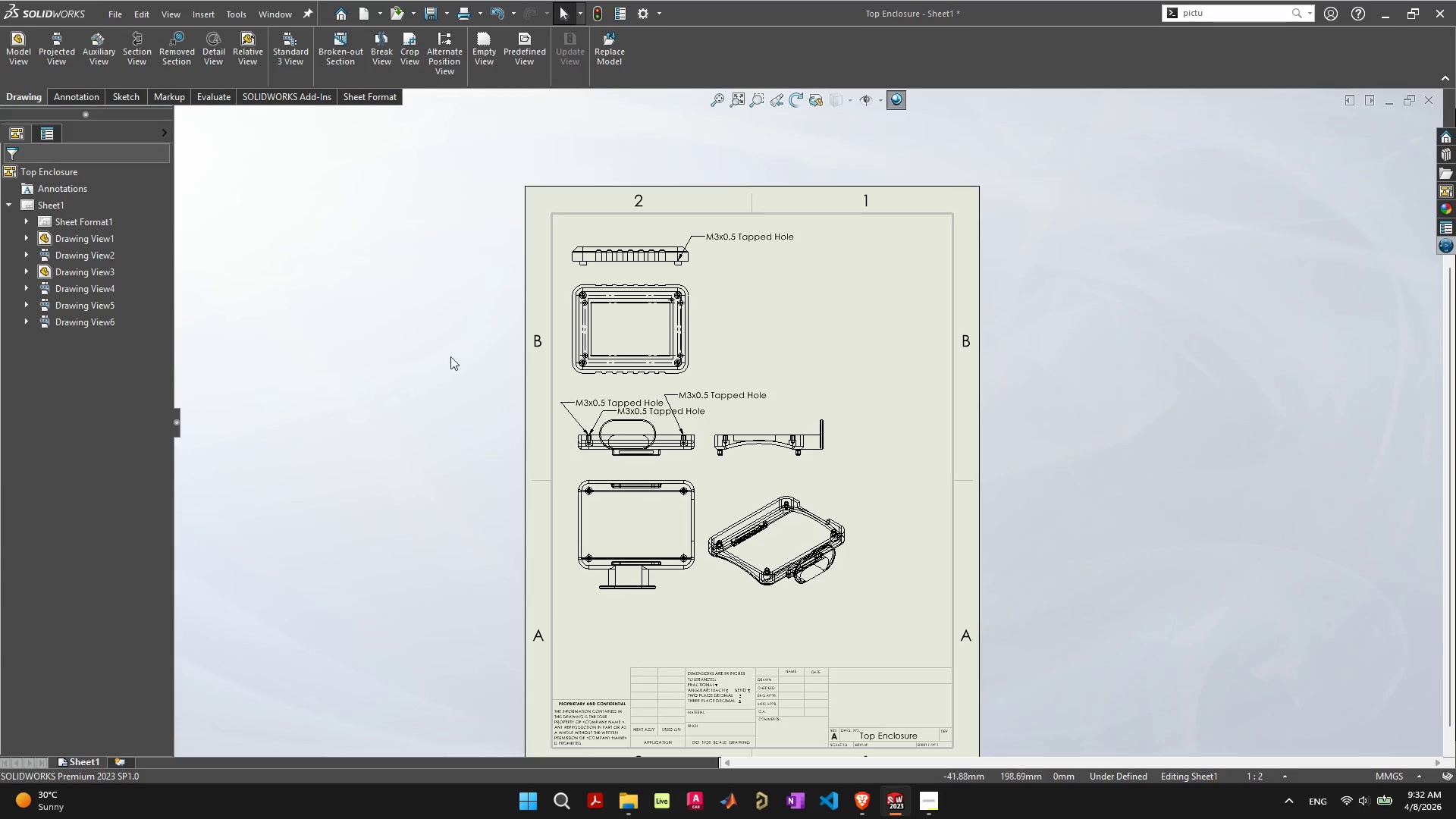 
left_click([250, 60])
 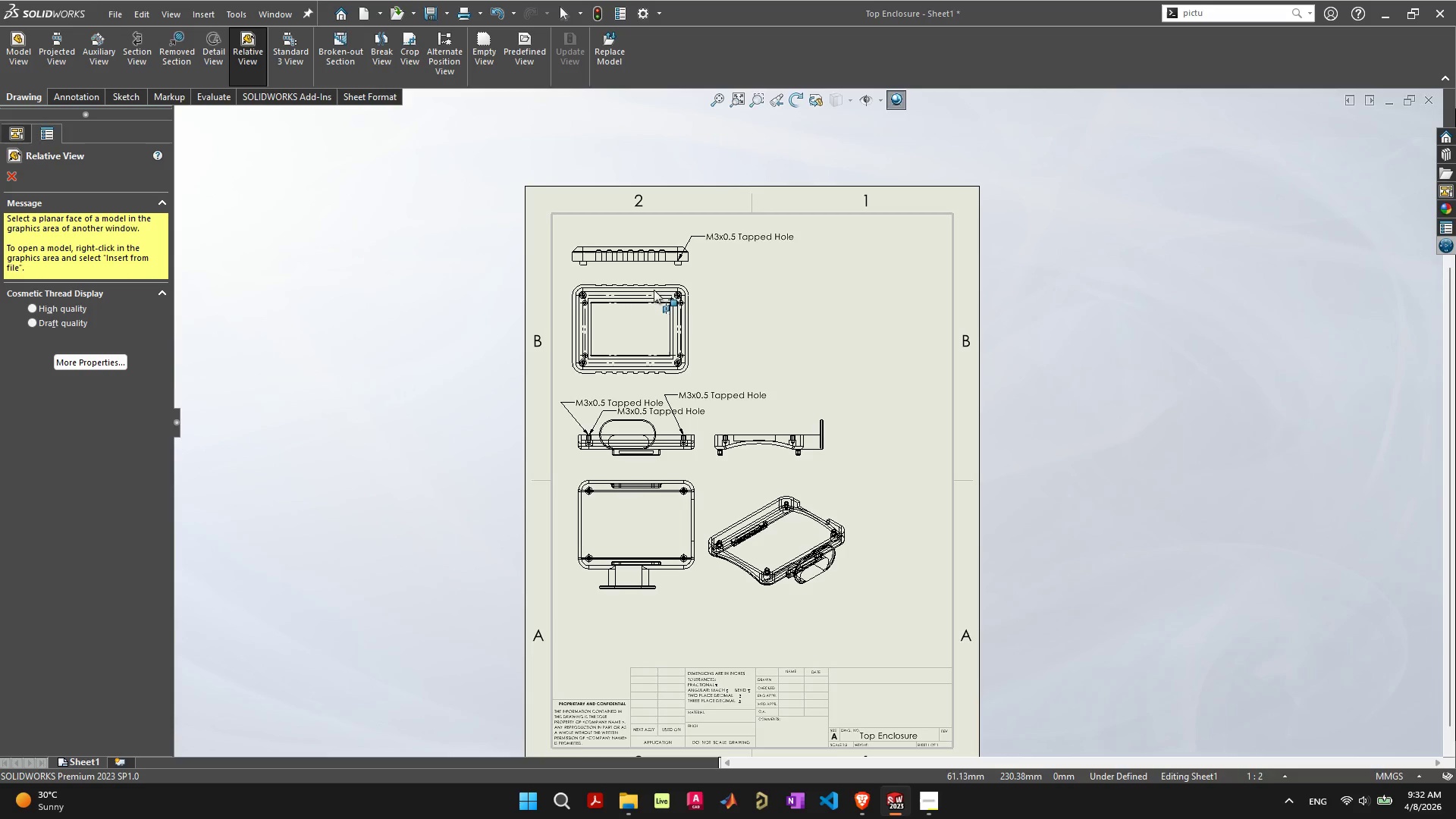 
left_click([12, 174])
 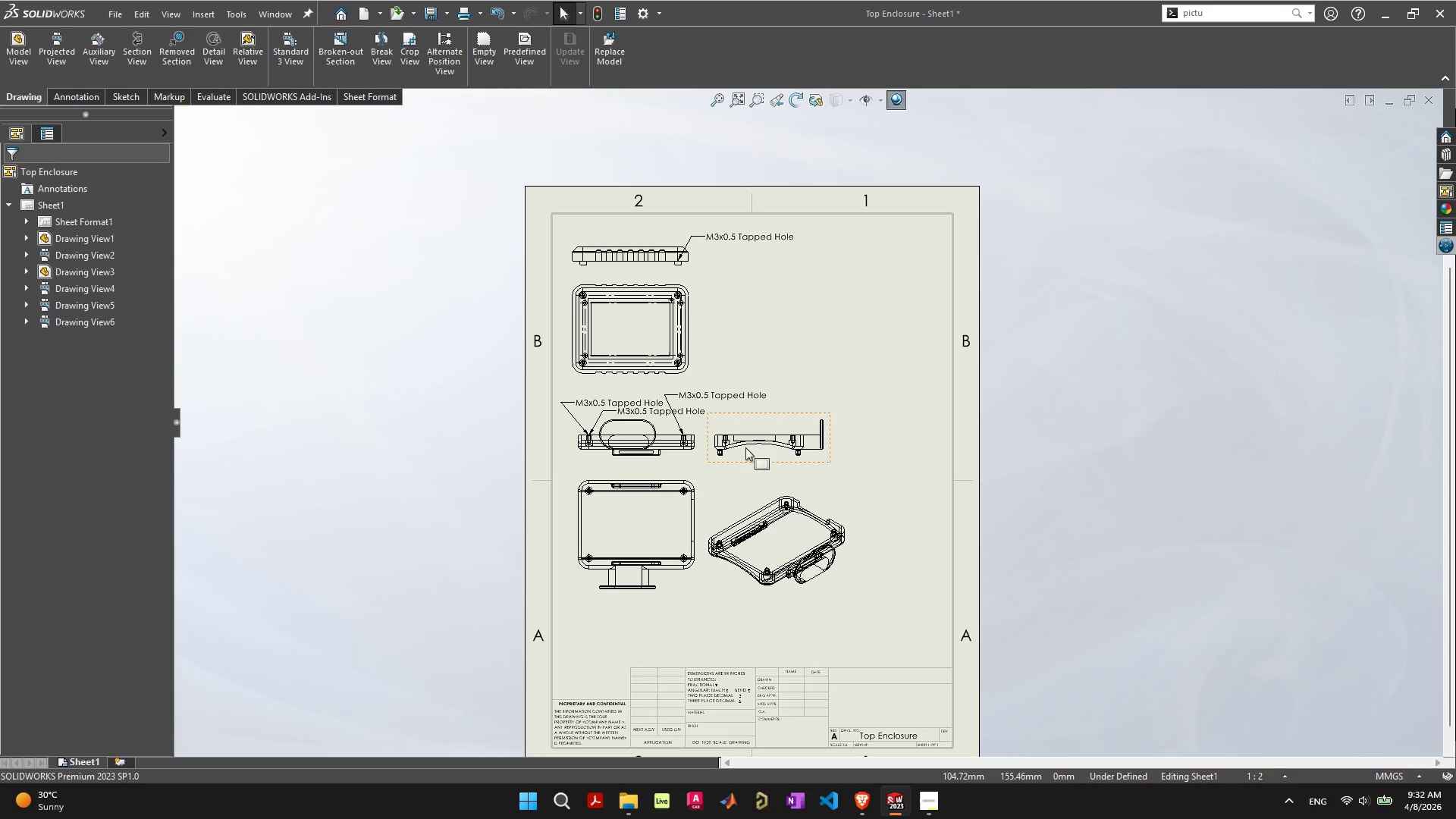 
wait(9.14)
 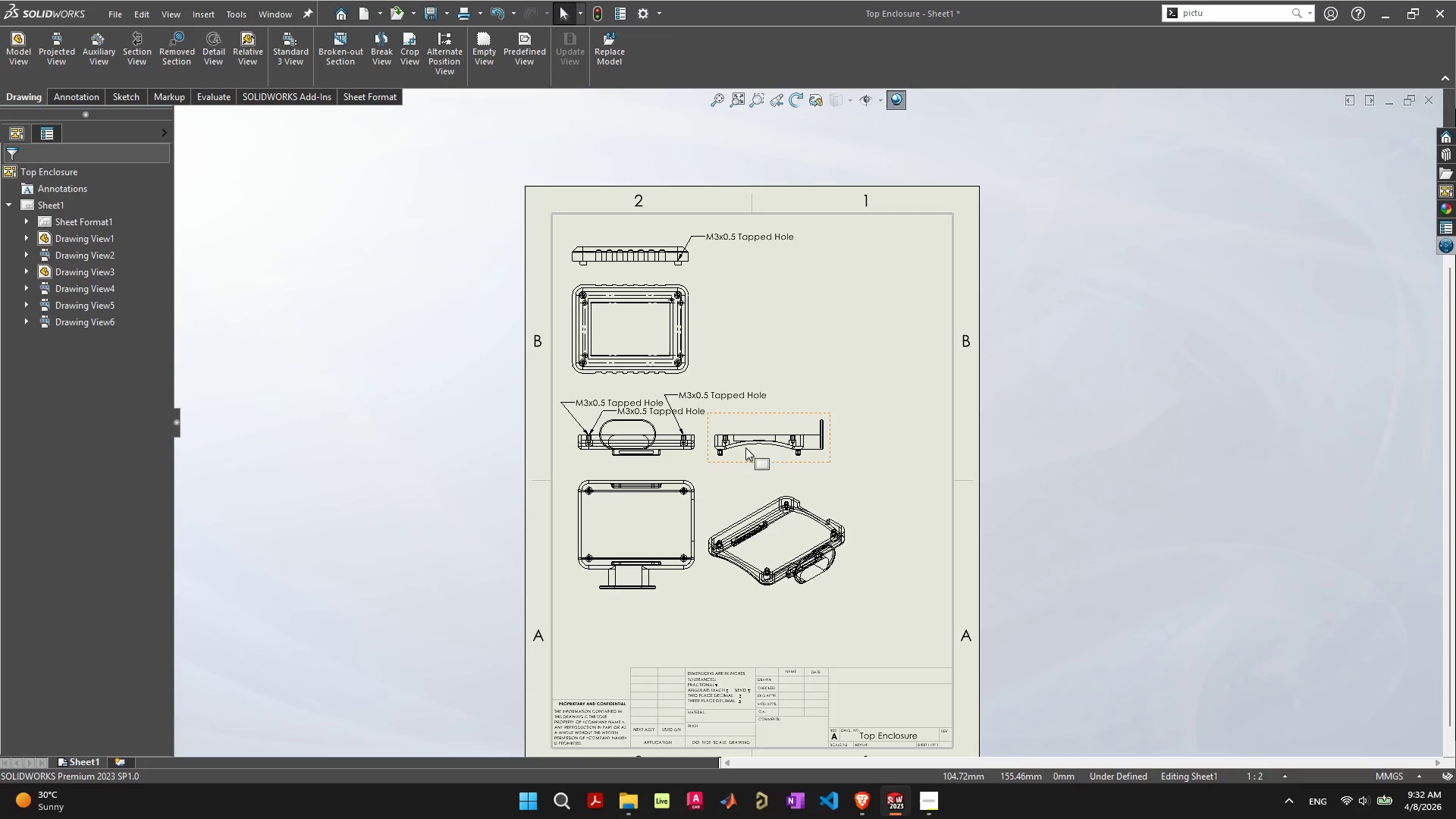 
left_click_drag(start_coordinate=[667, 416], to_coordinate=[519, 391])
 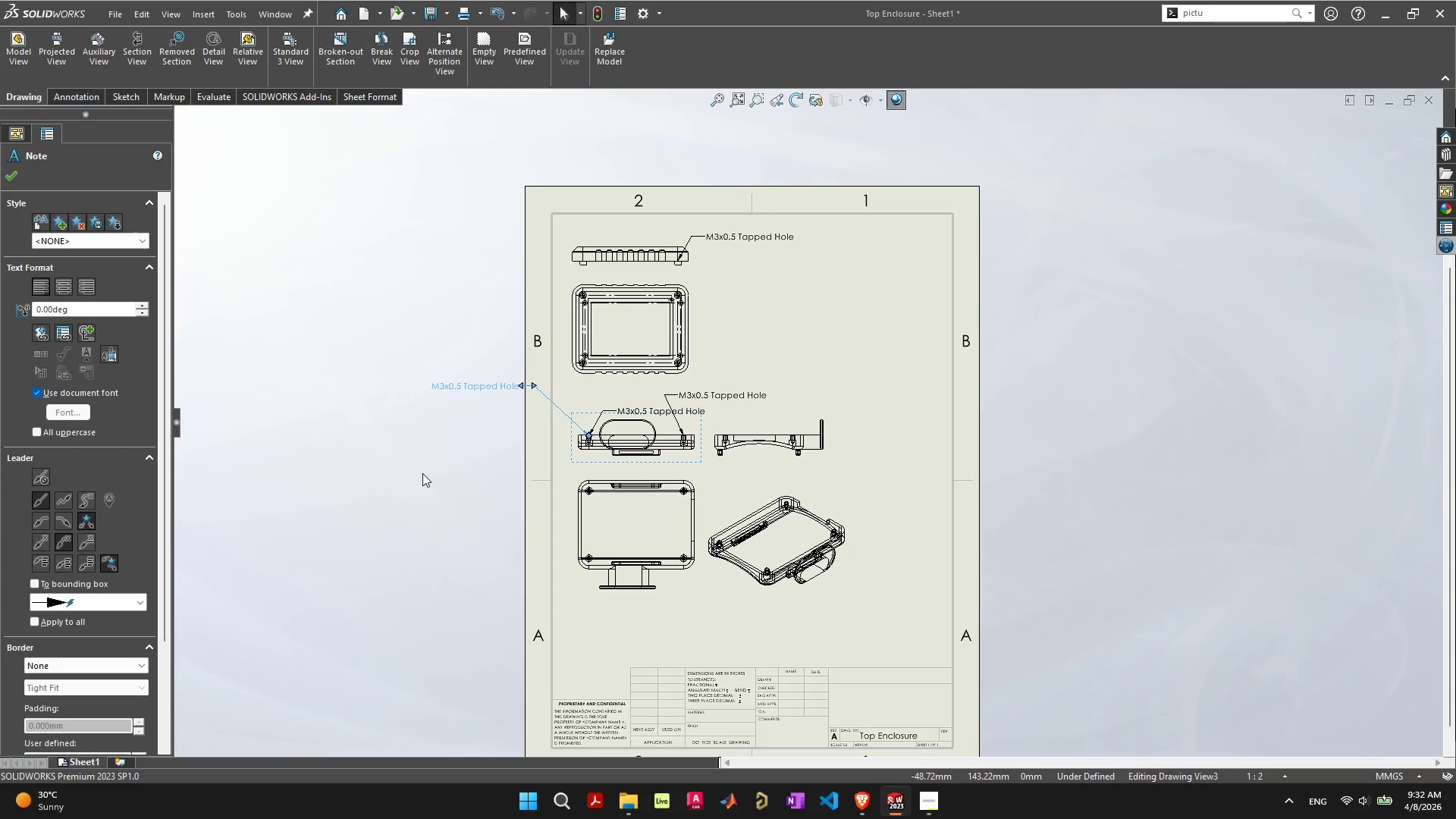 
key(Delete)
 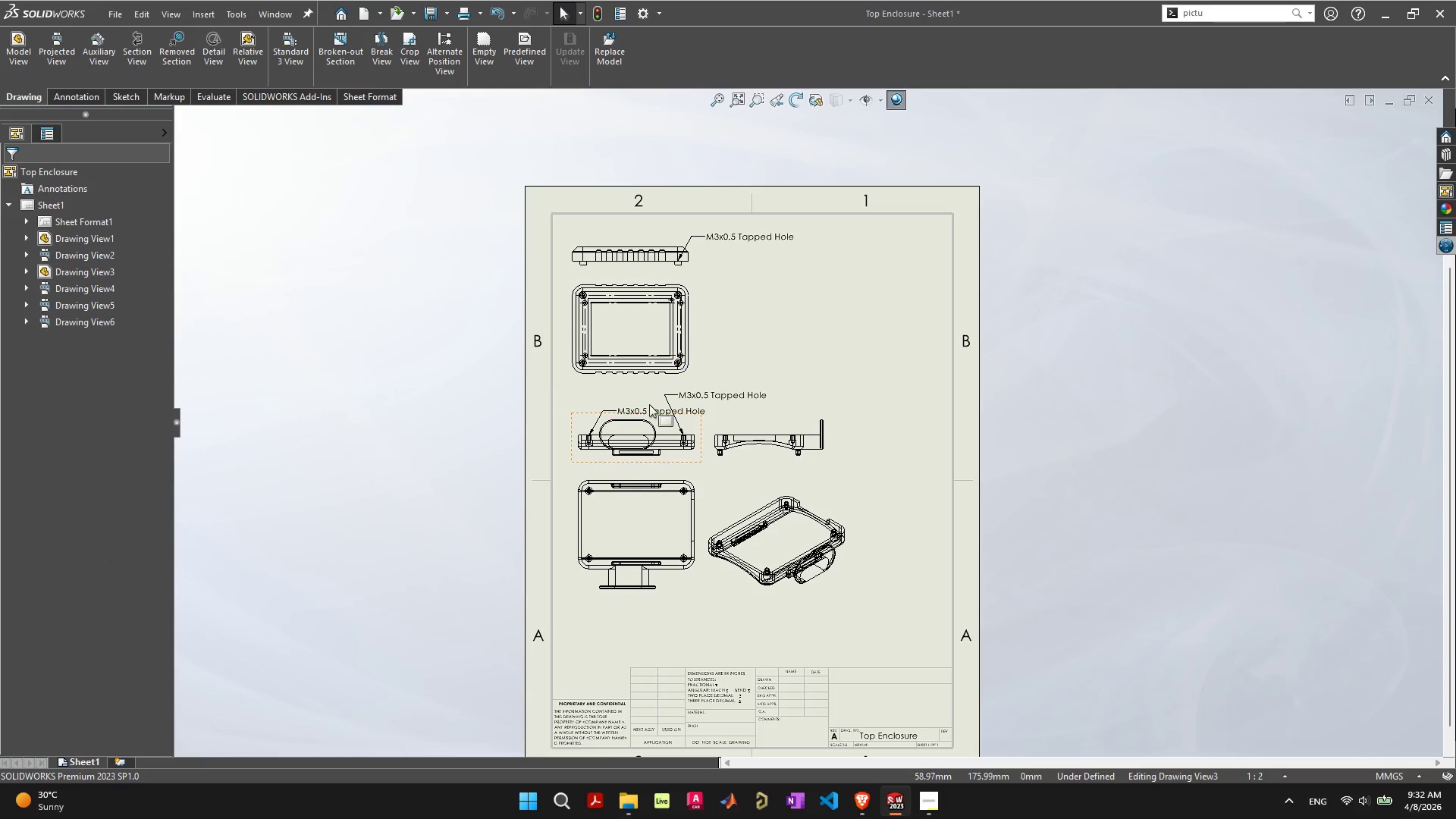 
scroll: coordinate [648, 405], scroll_direction: up, amount: 3.0
 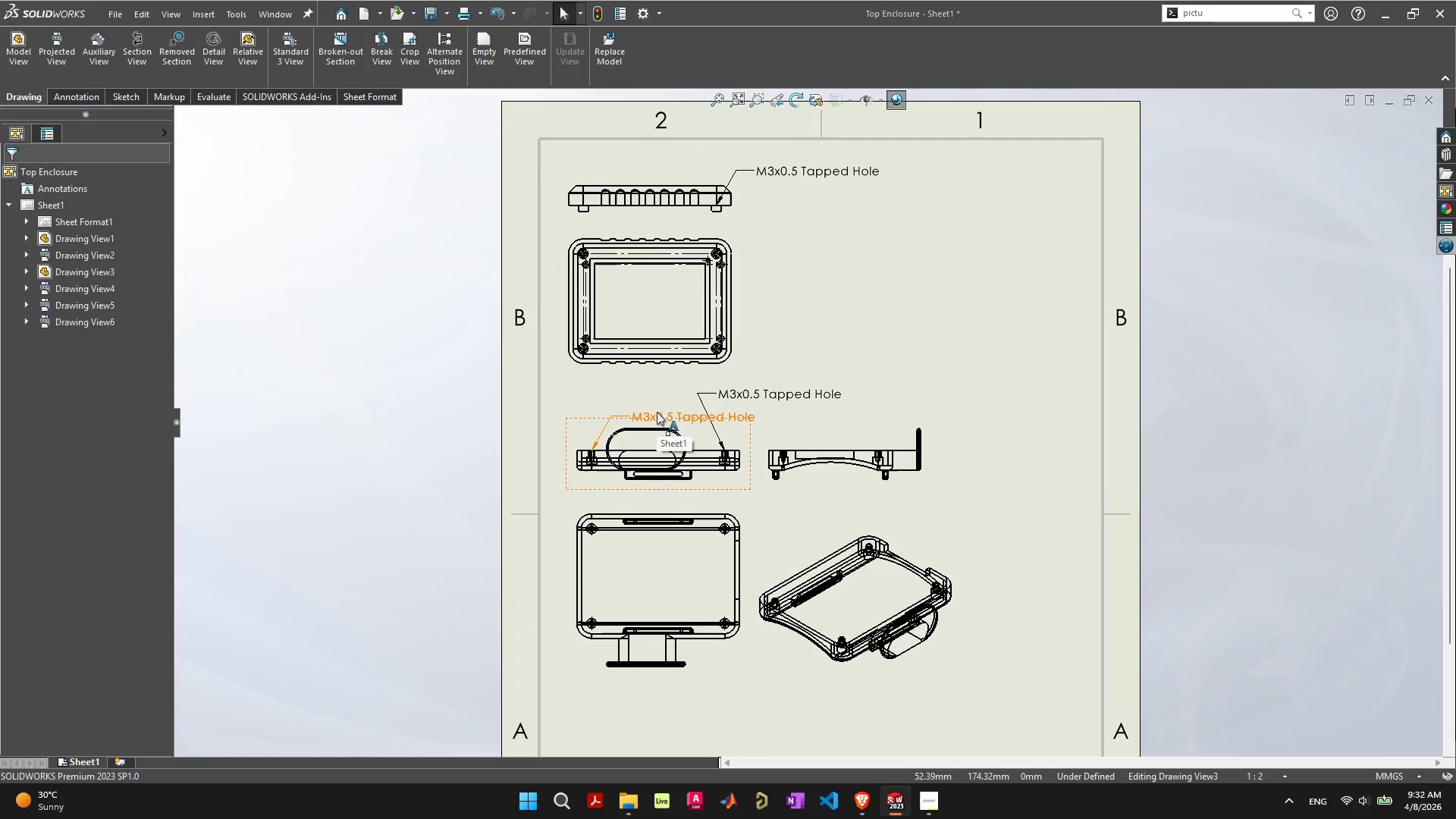 
left_click_drag(start_coordinate=[657, 412], to_coordinate=[613, 378])
 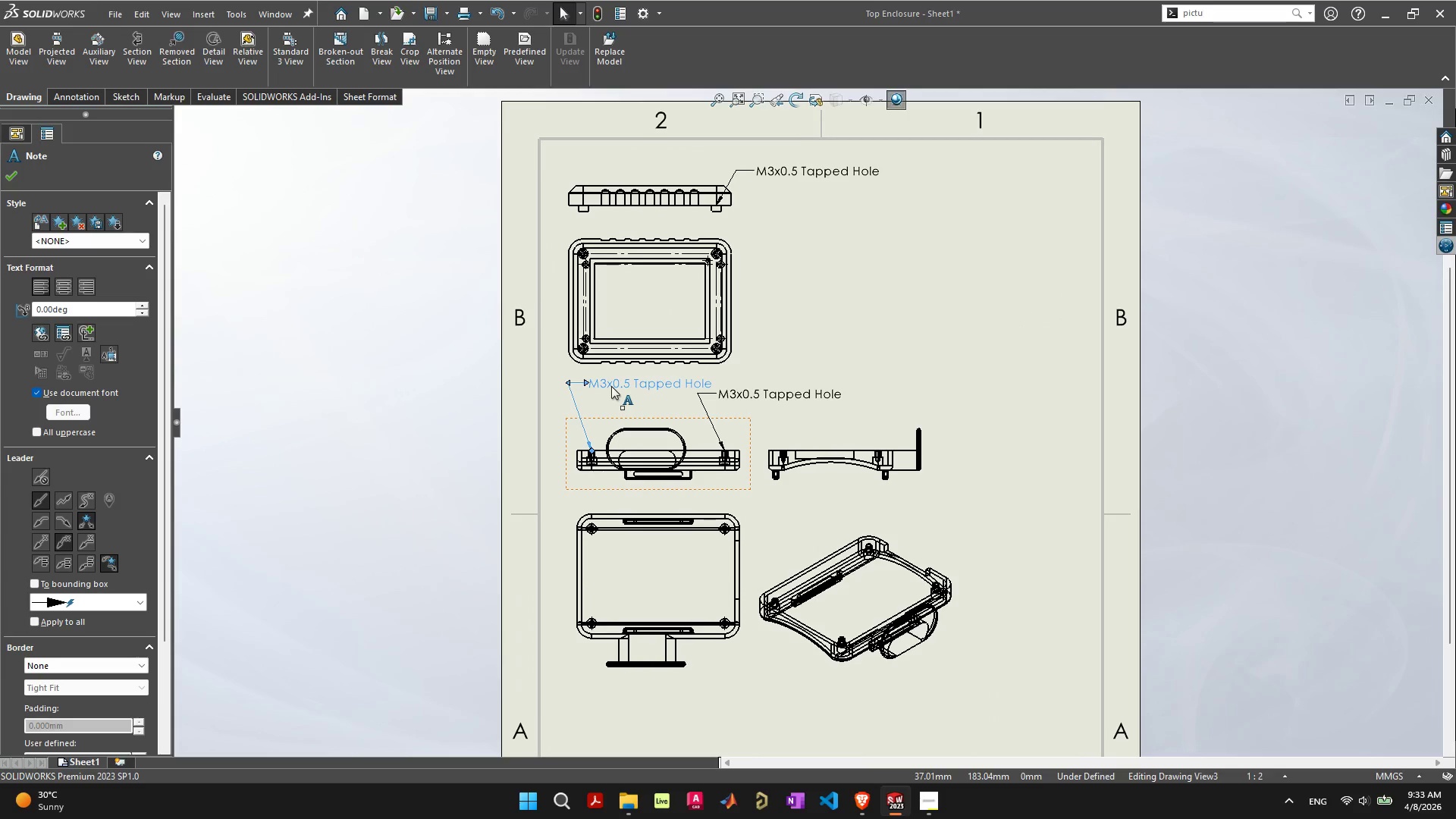 
key(Delete)
 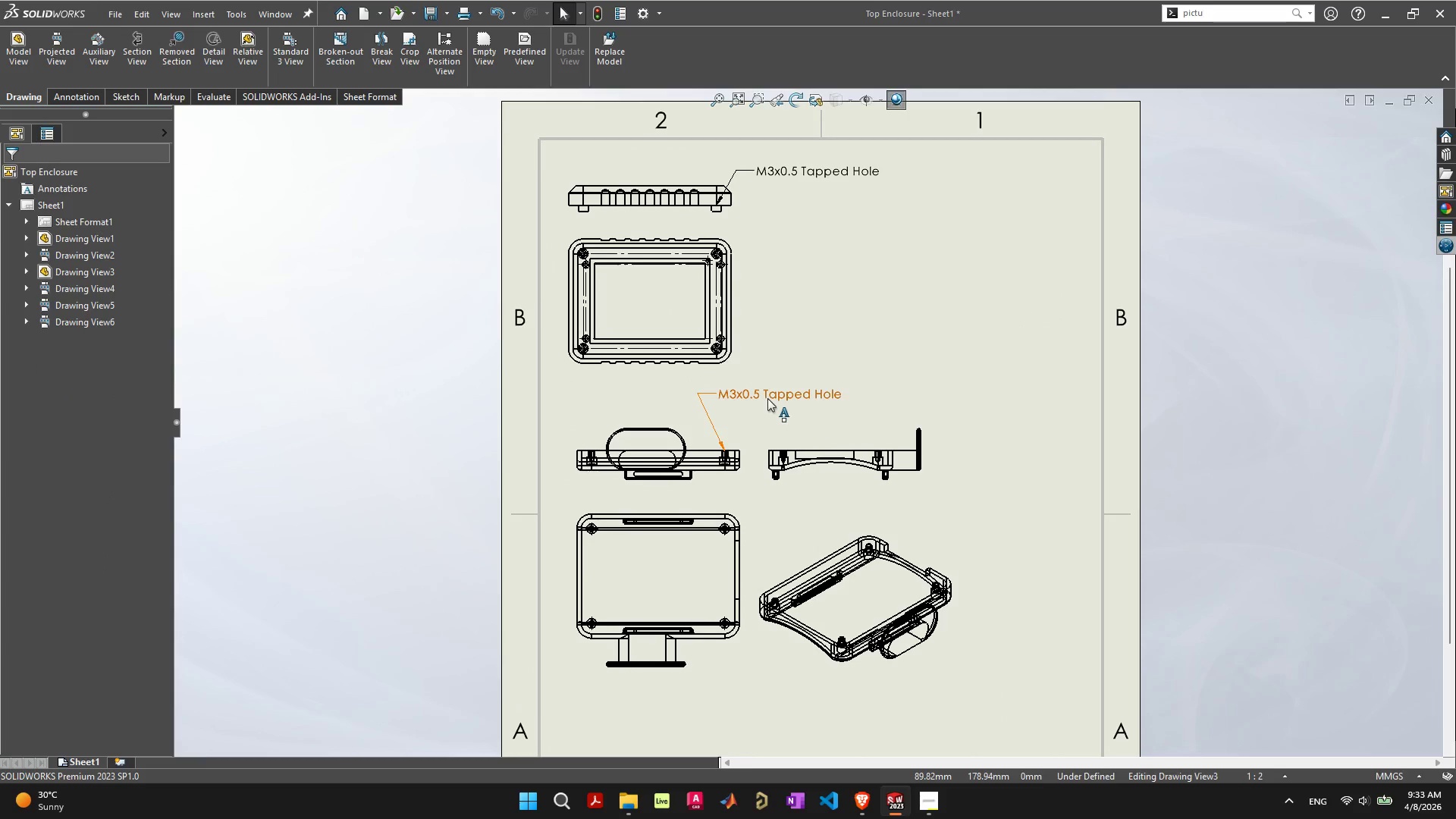 
left_click_drag(start_coordinate=[767, 398], to_coordinate=[613, 395])
 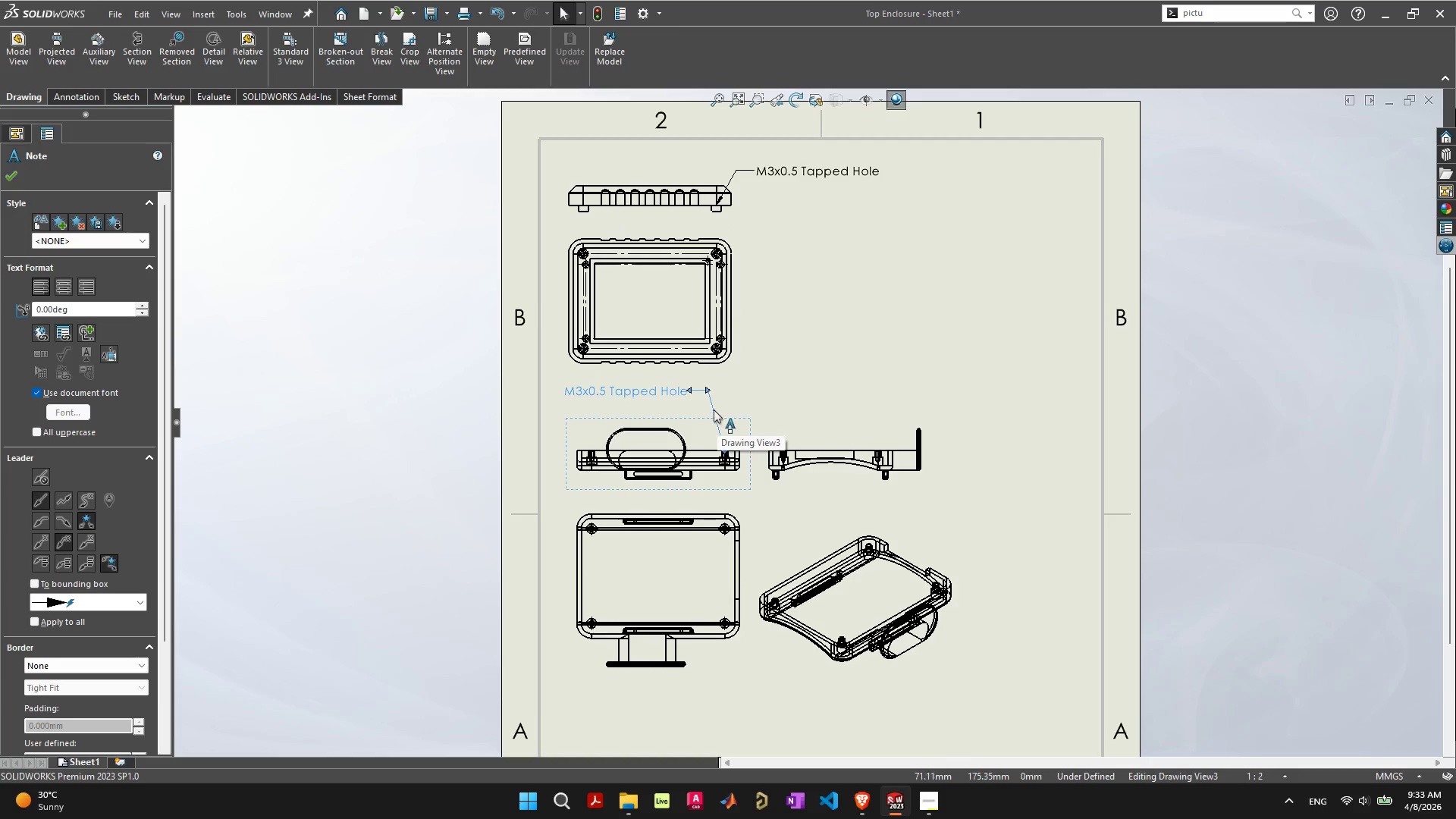 
wait(5.08)
 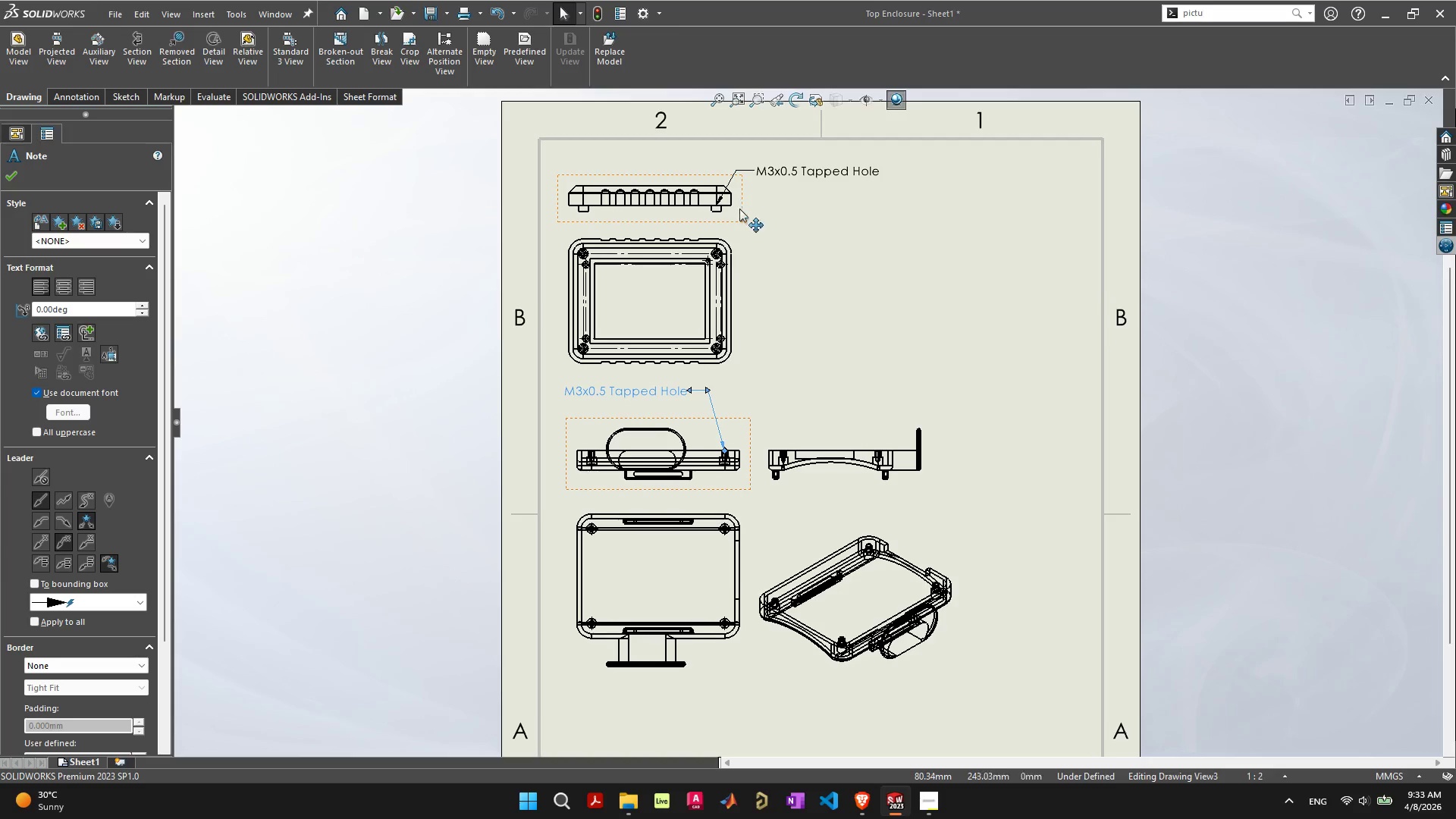 
scroll: coordinate [661, 303], scroll_direction: up, amount: 8.0
 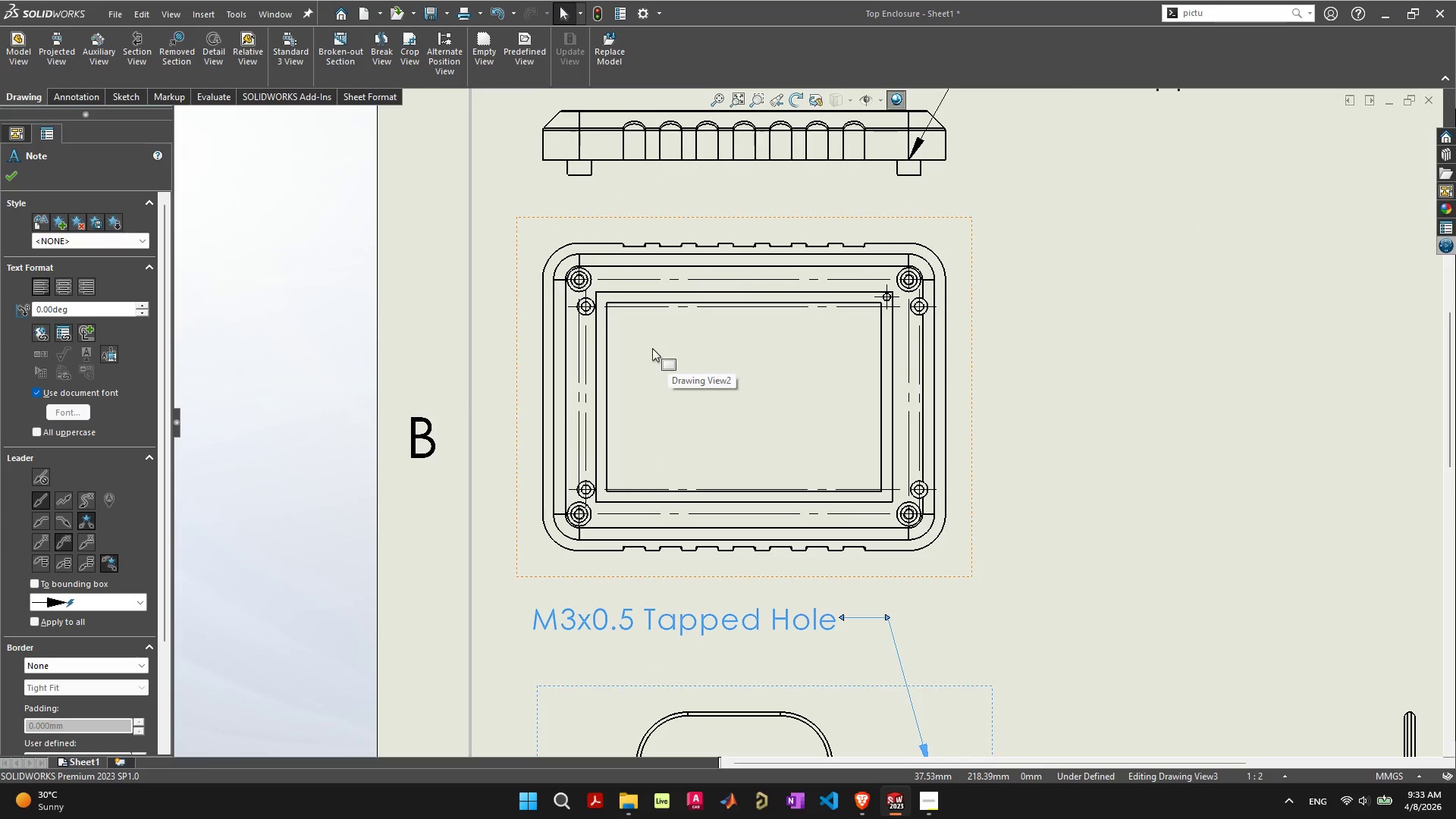 
scroll: coordinate [959, 440], scroll_direction: down, amount: 9.0
 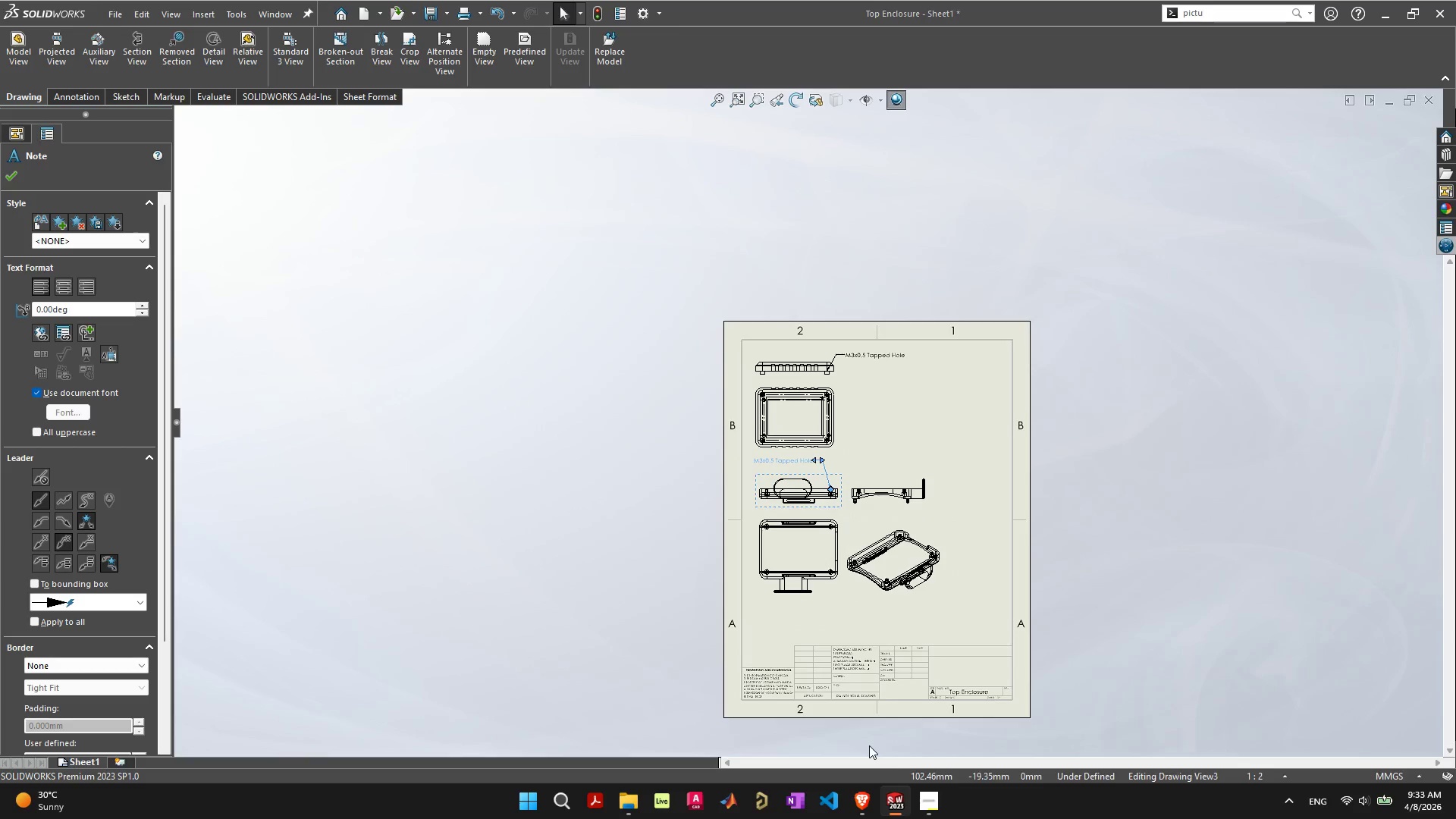 
scroll: coordinate [845, 550], scroll_direction: up, amount: 12.0
 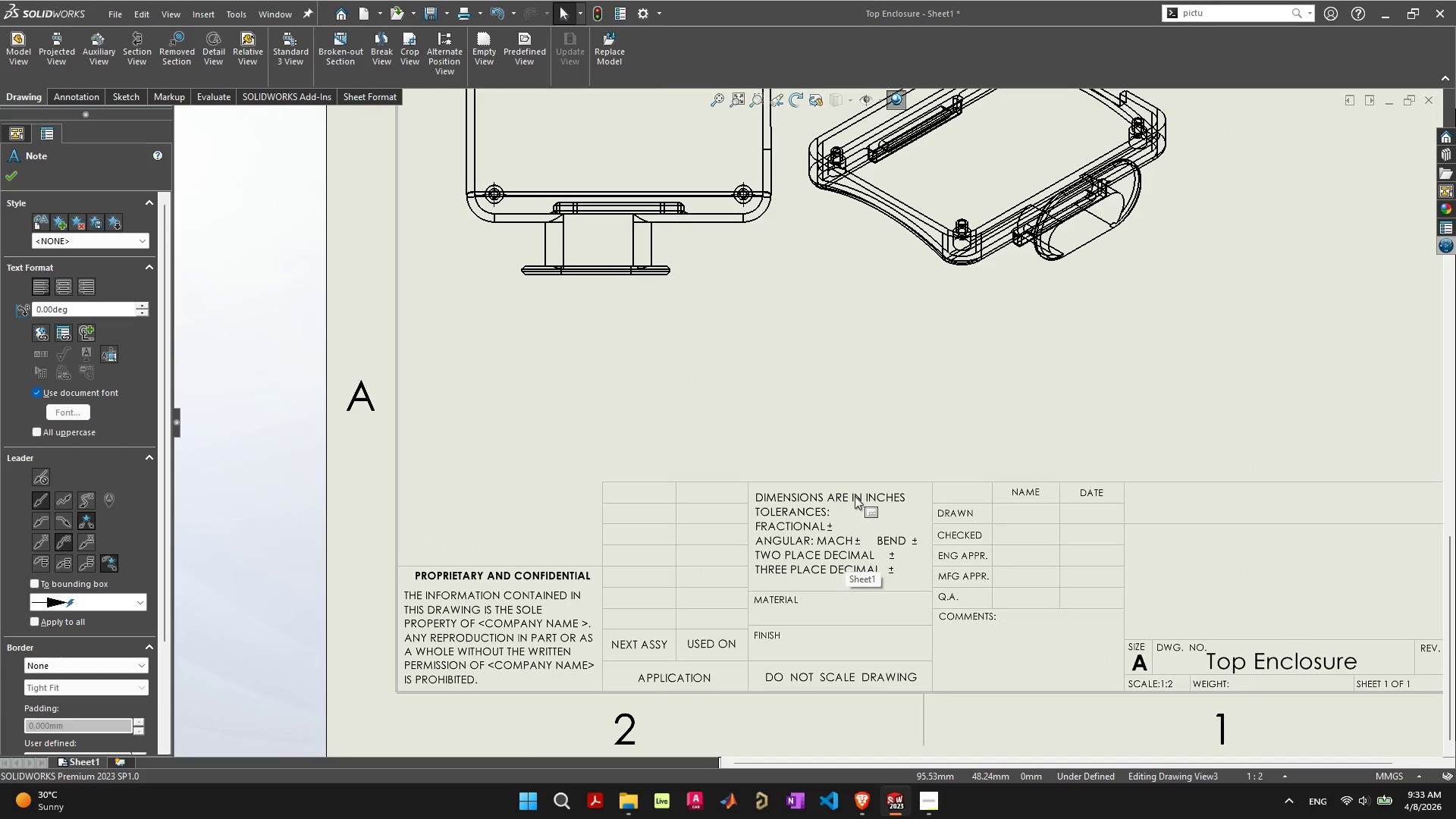 
scroll: coordinate [855, 486], scroll_direction: down, amount: 9.0
 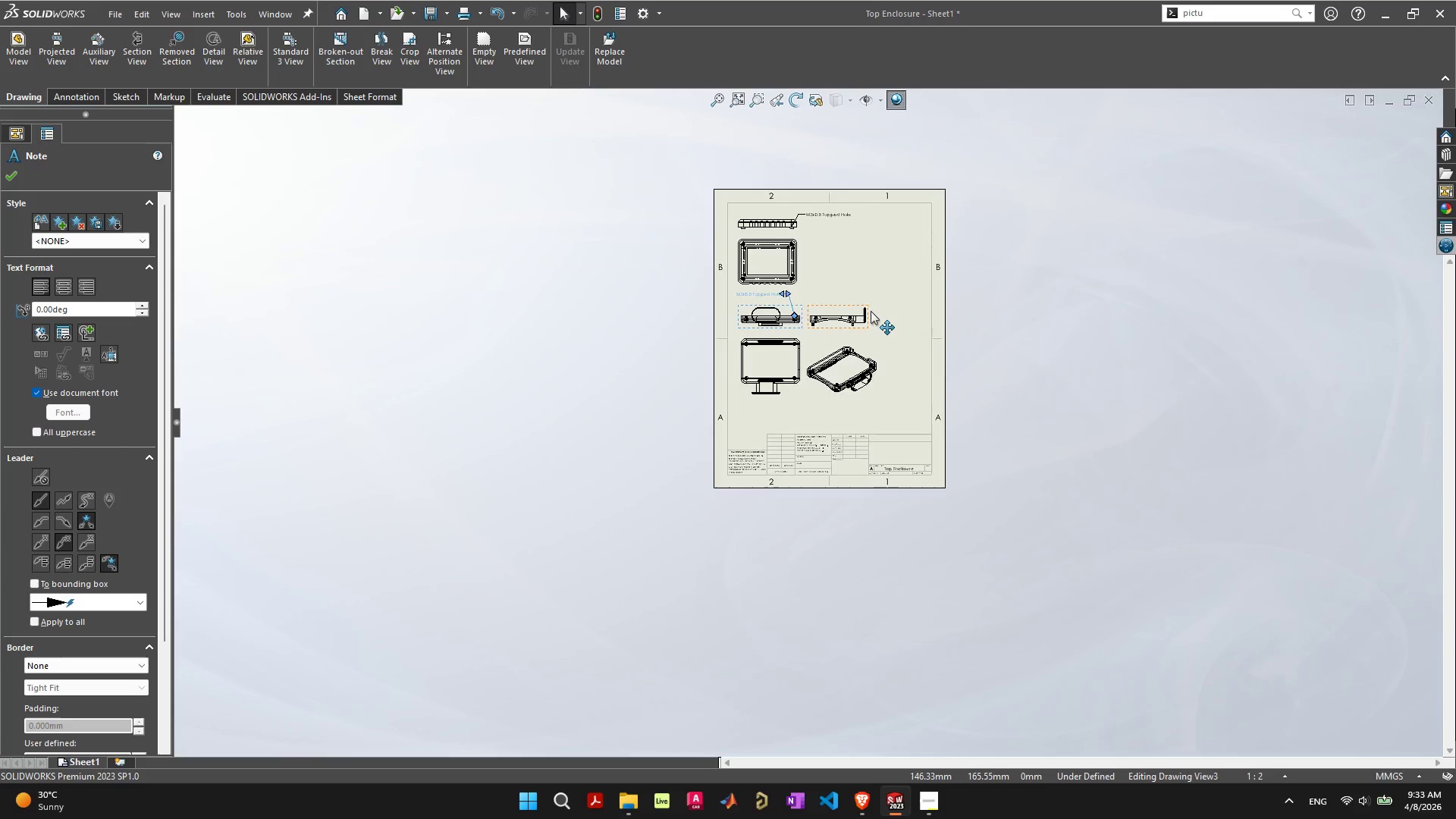 
scroll: coordinate [867, 308], scroll_direction: up, amount: 6.0
 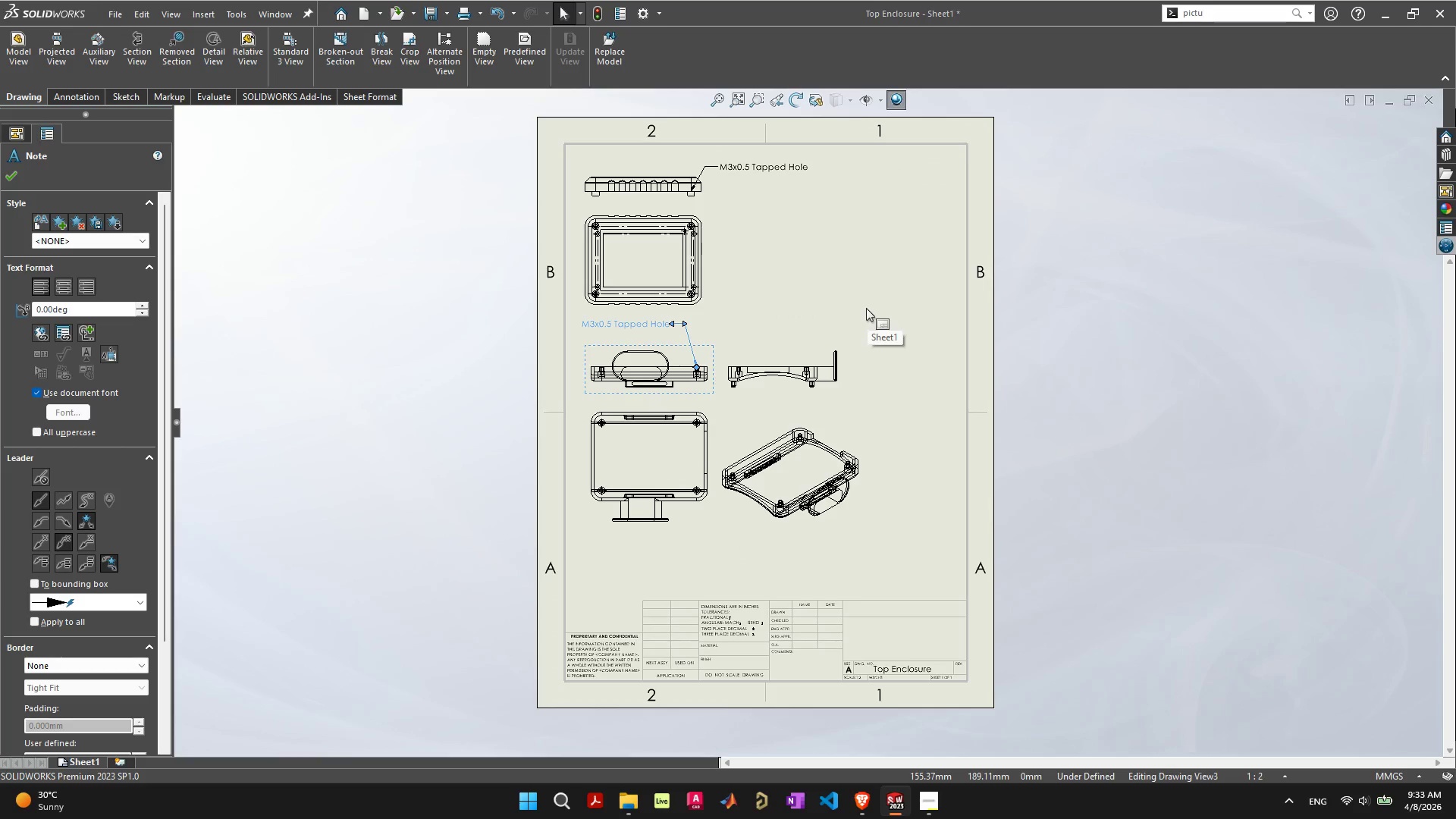 
key(Control+ControlLeft)
 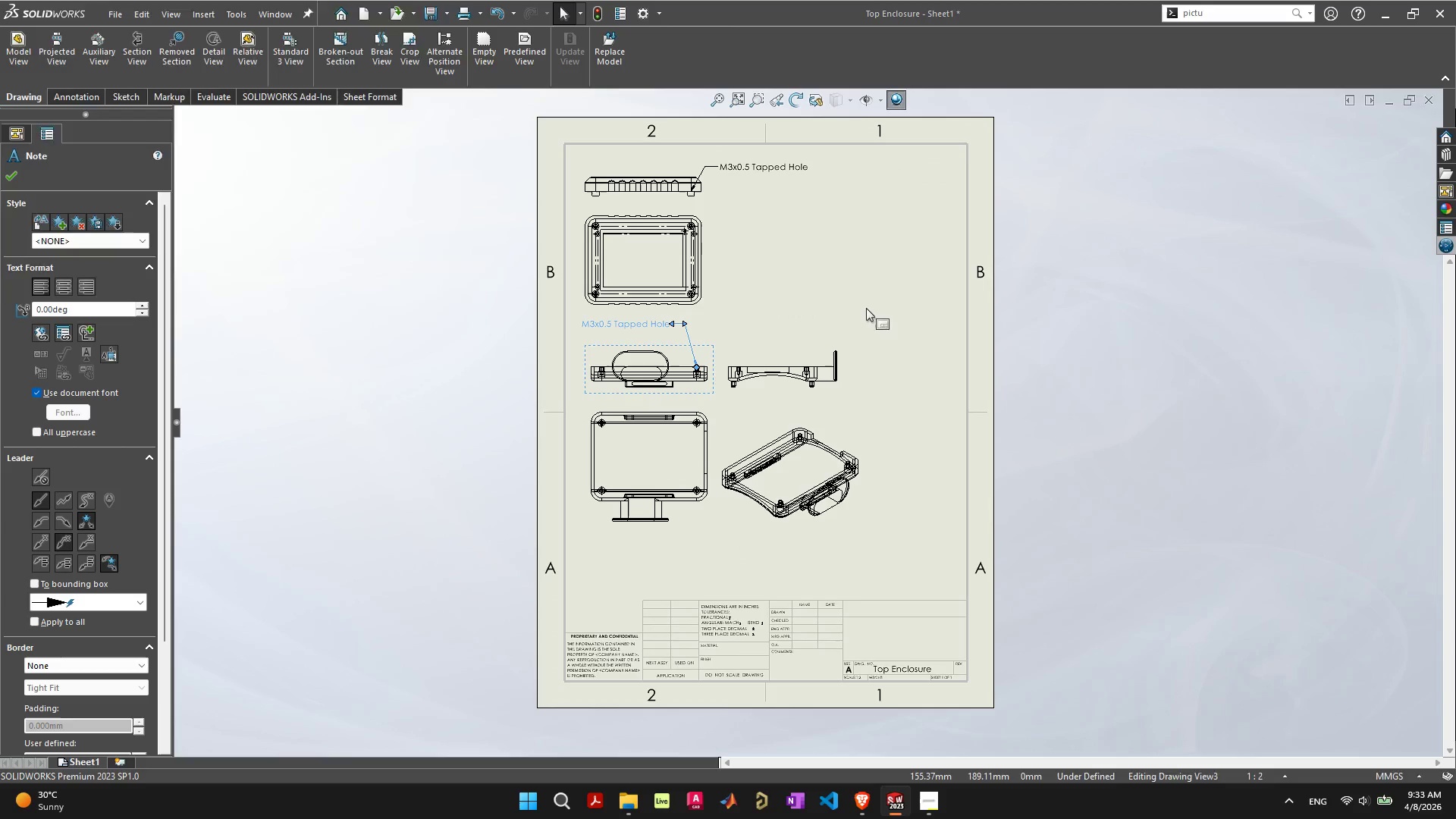 
key(Control+S)
 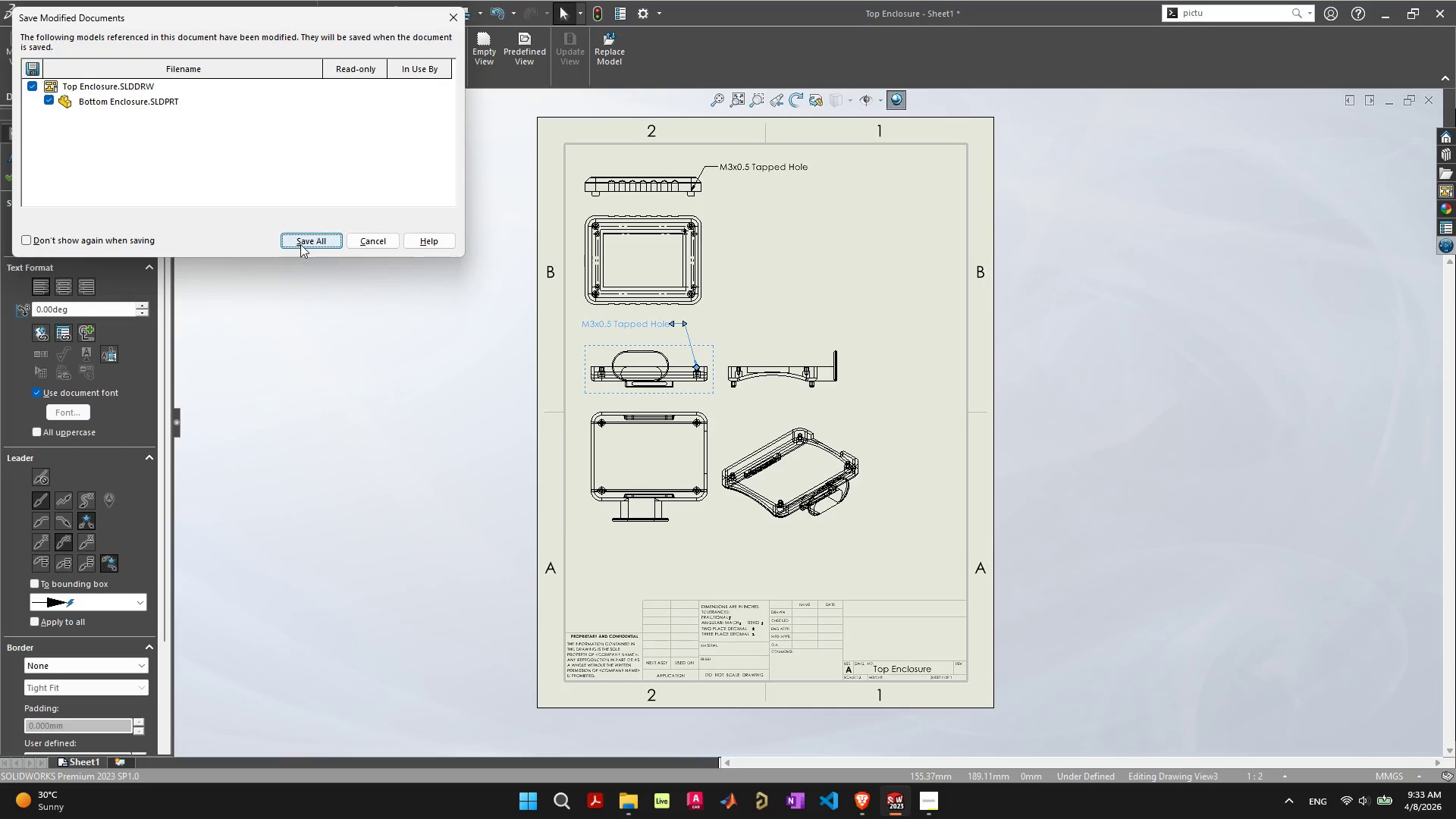 
left_click([301, 243])
 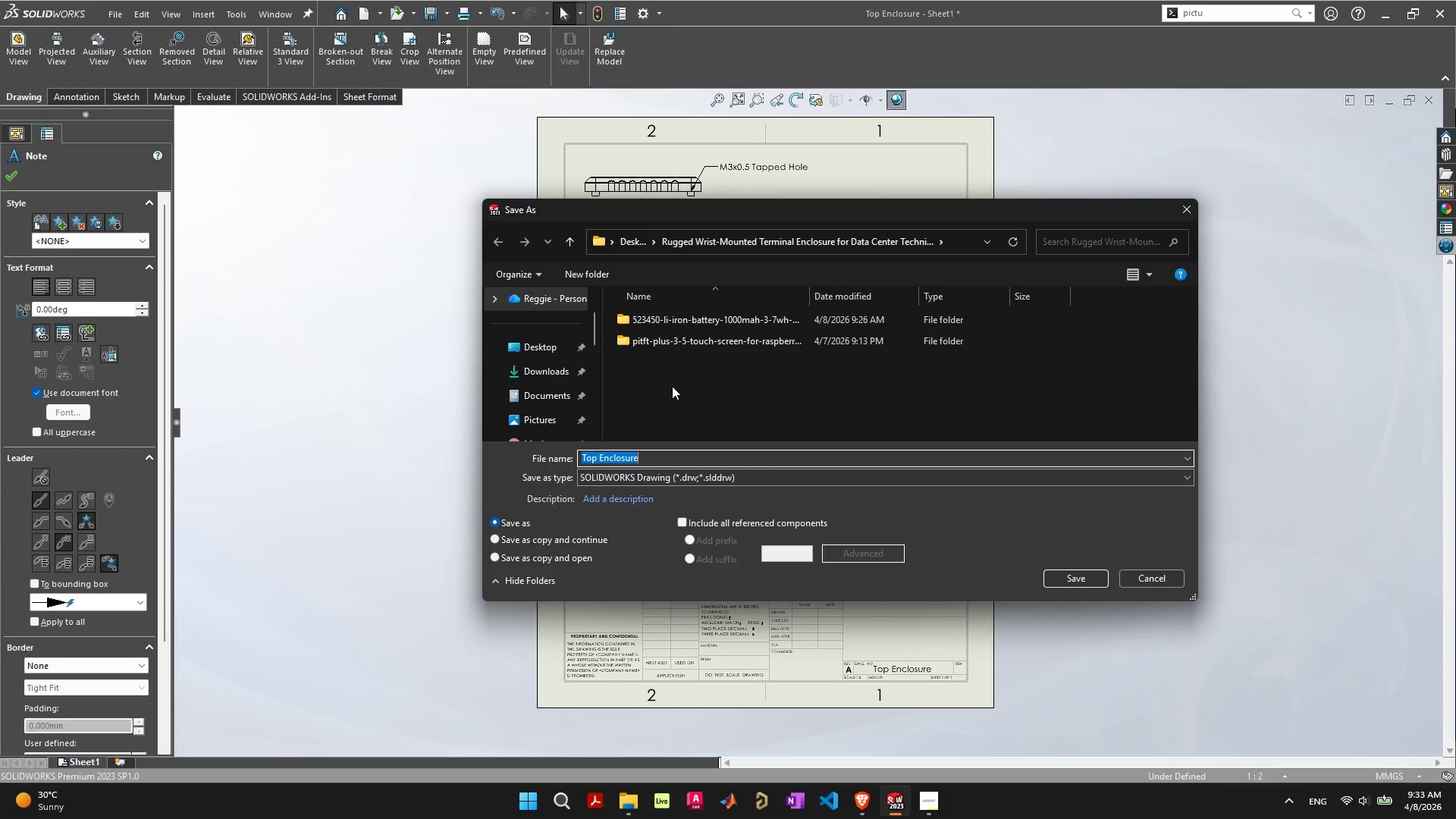 
type(Drawing )
 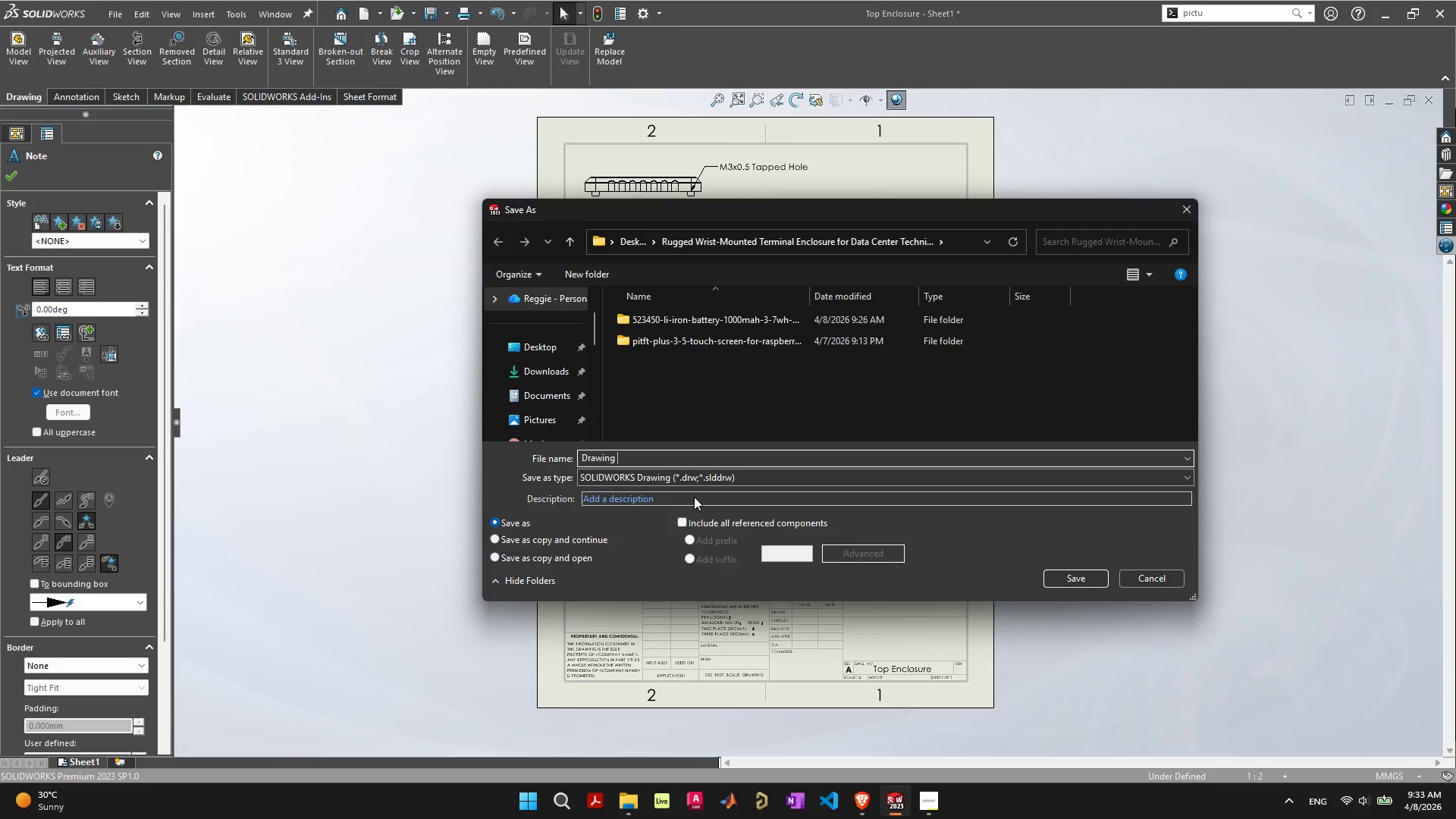 
type(File)
 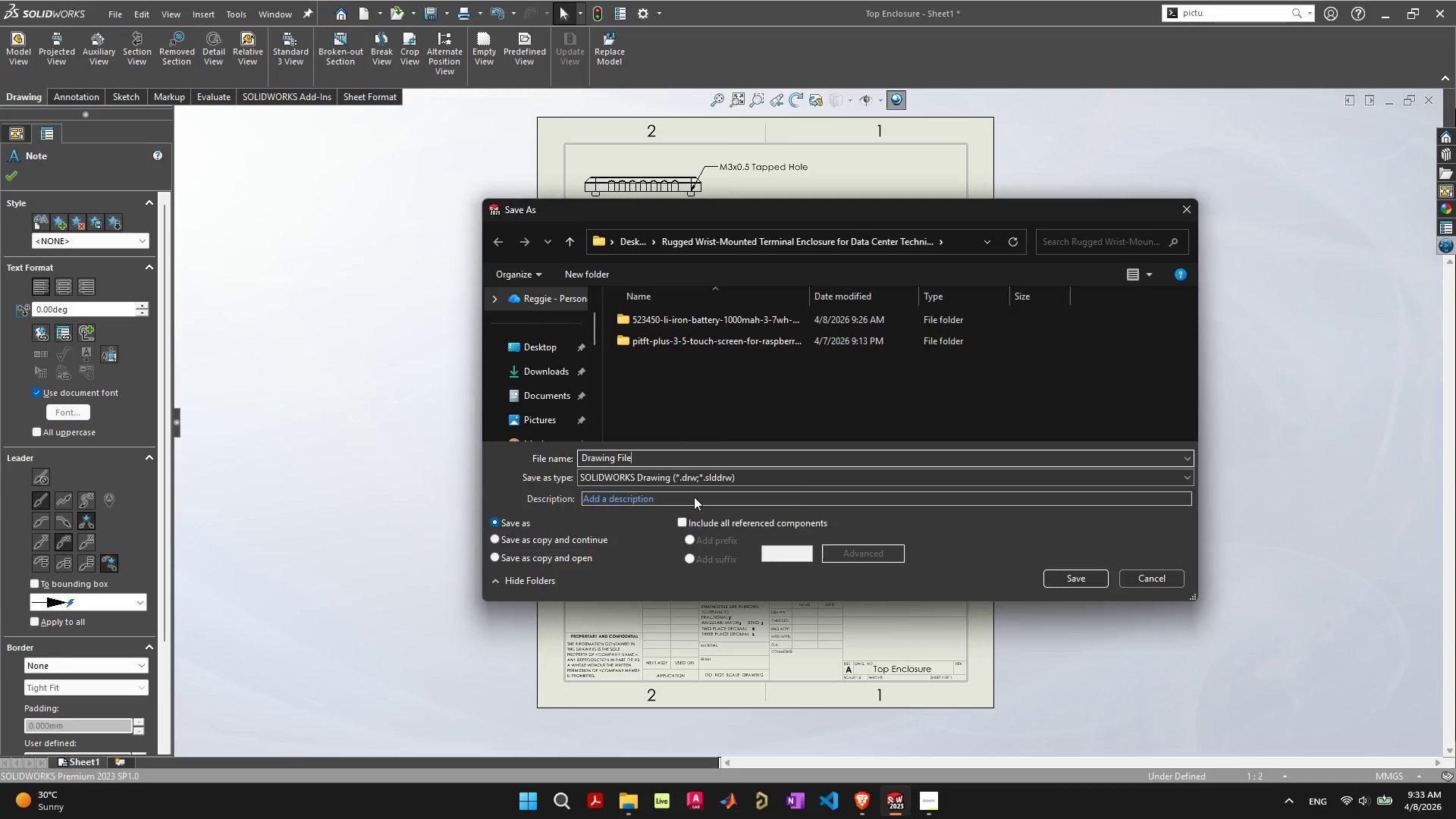 
key(Enter)
 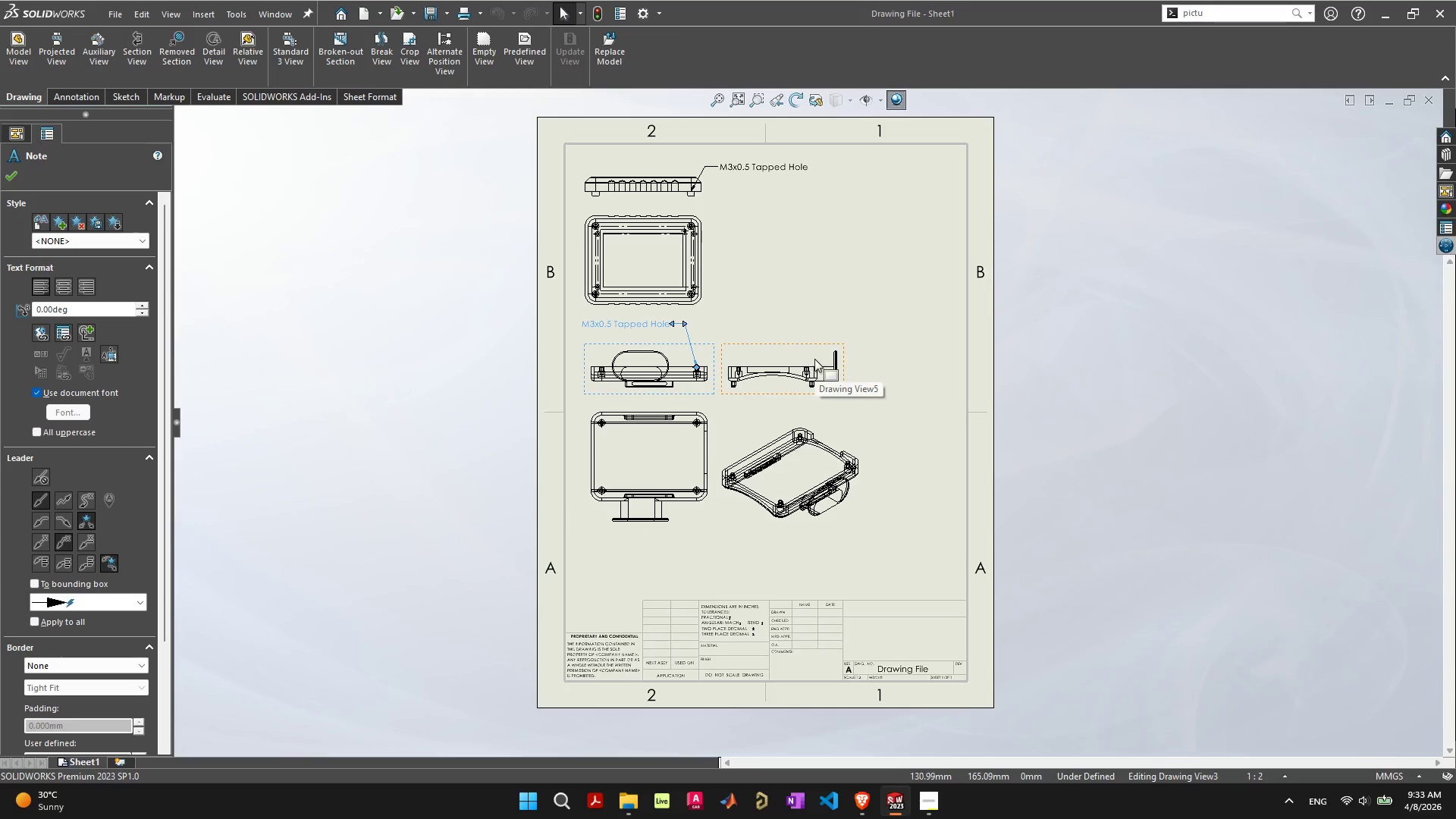 
wait(6.61)
 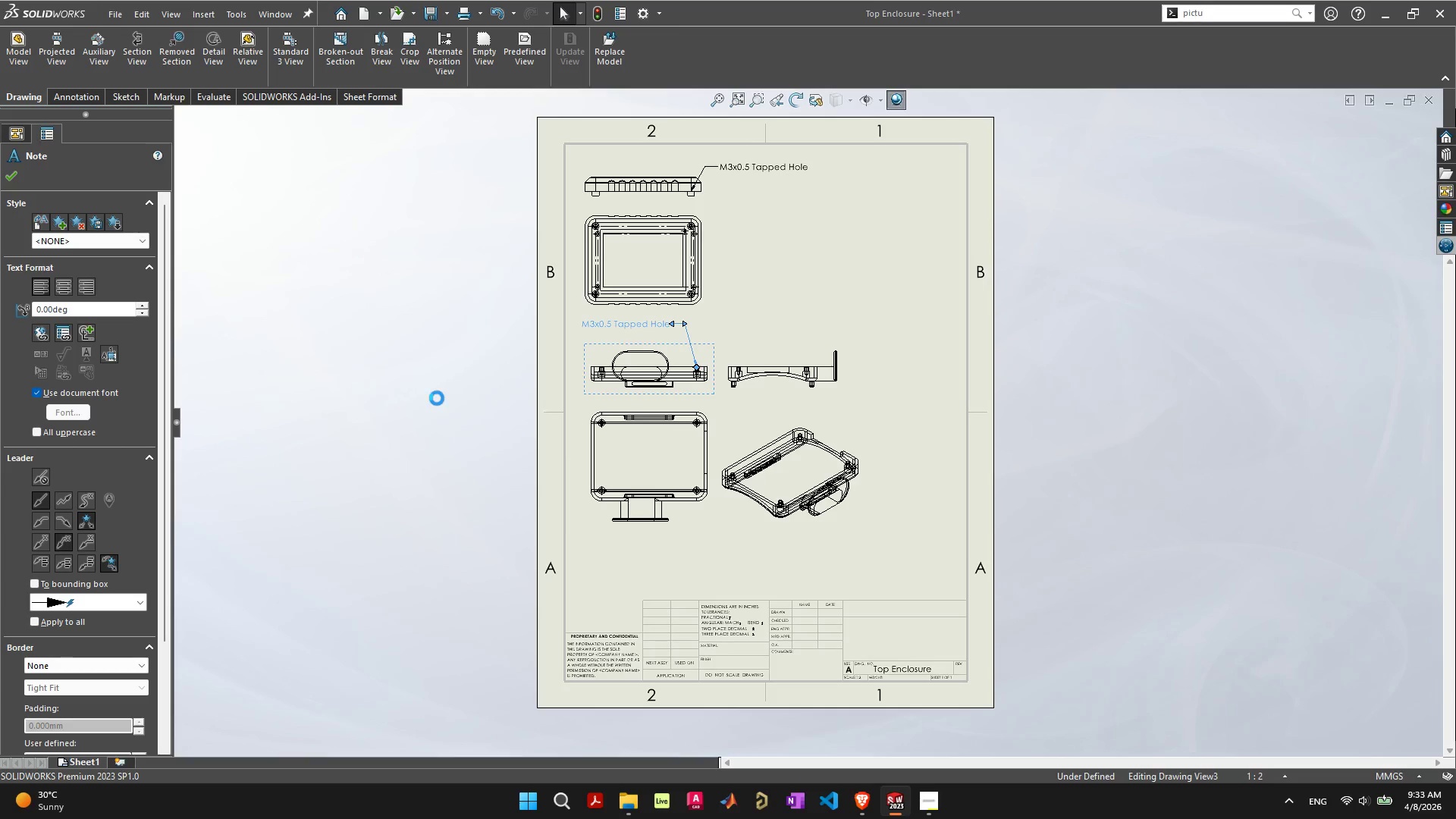 
left_click([425, 466])
 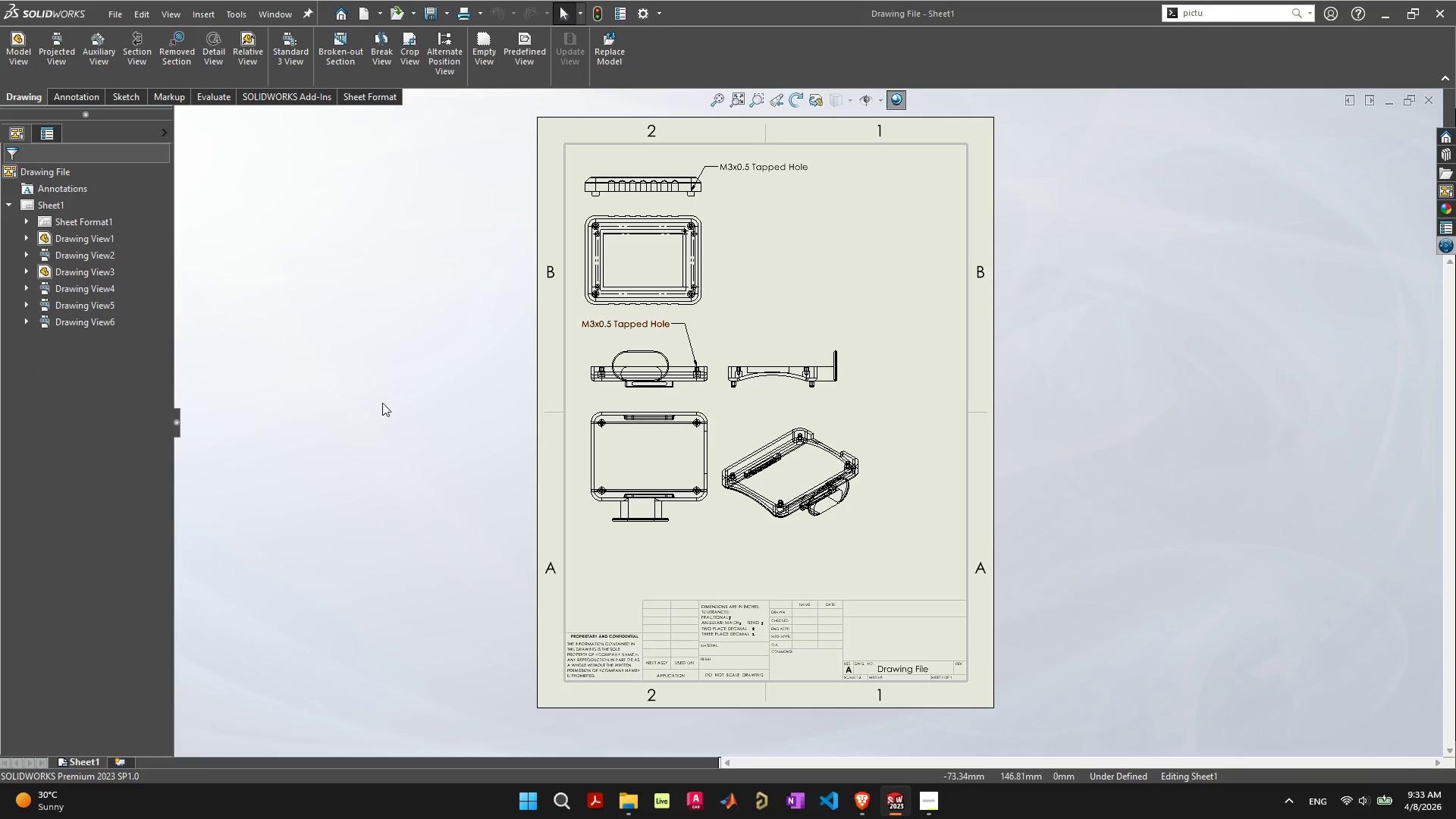 
left_click([359, 315])
 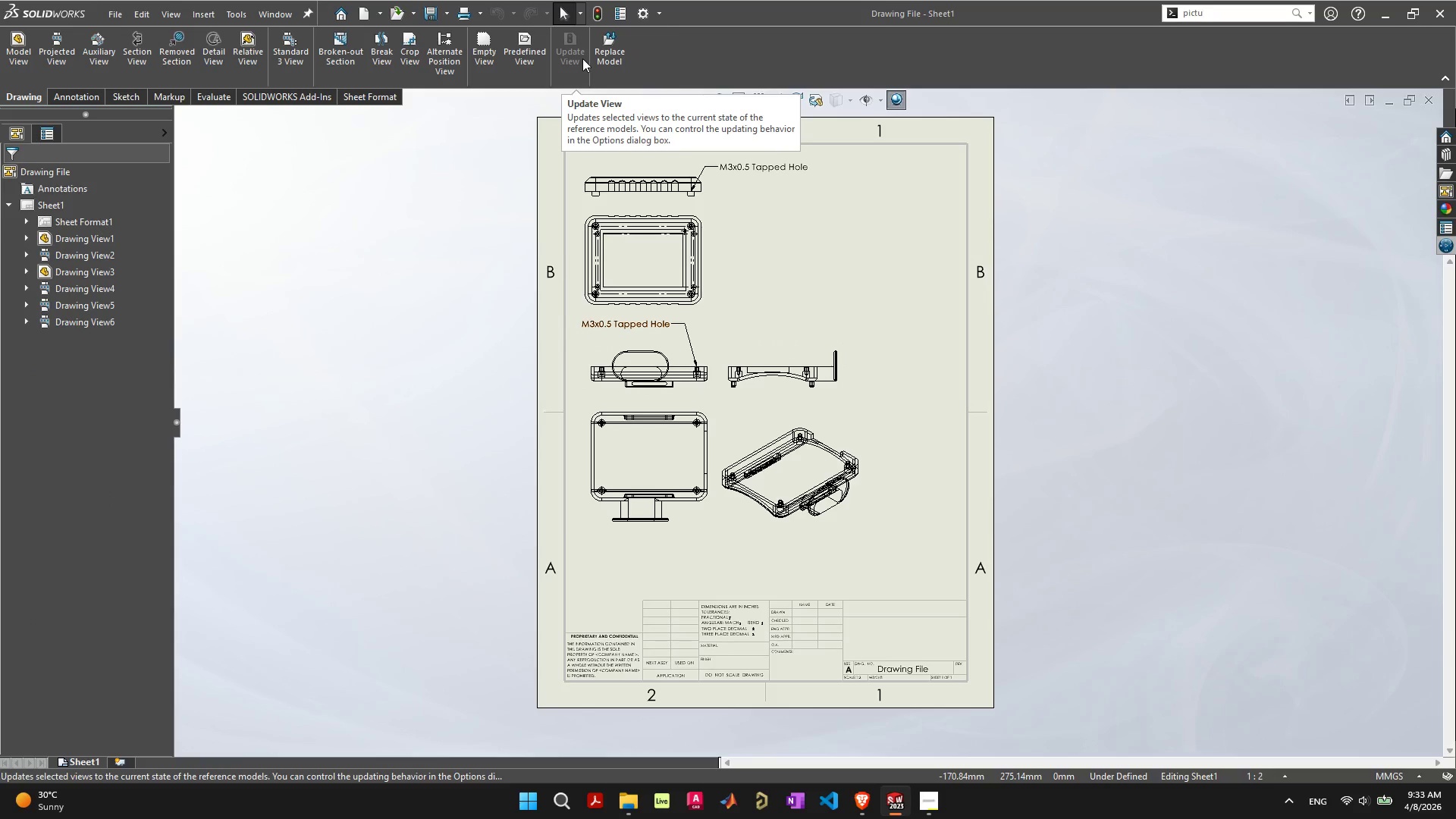 
wait(5.91)
 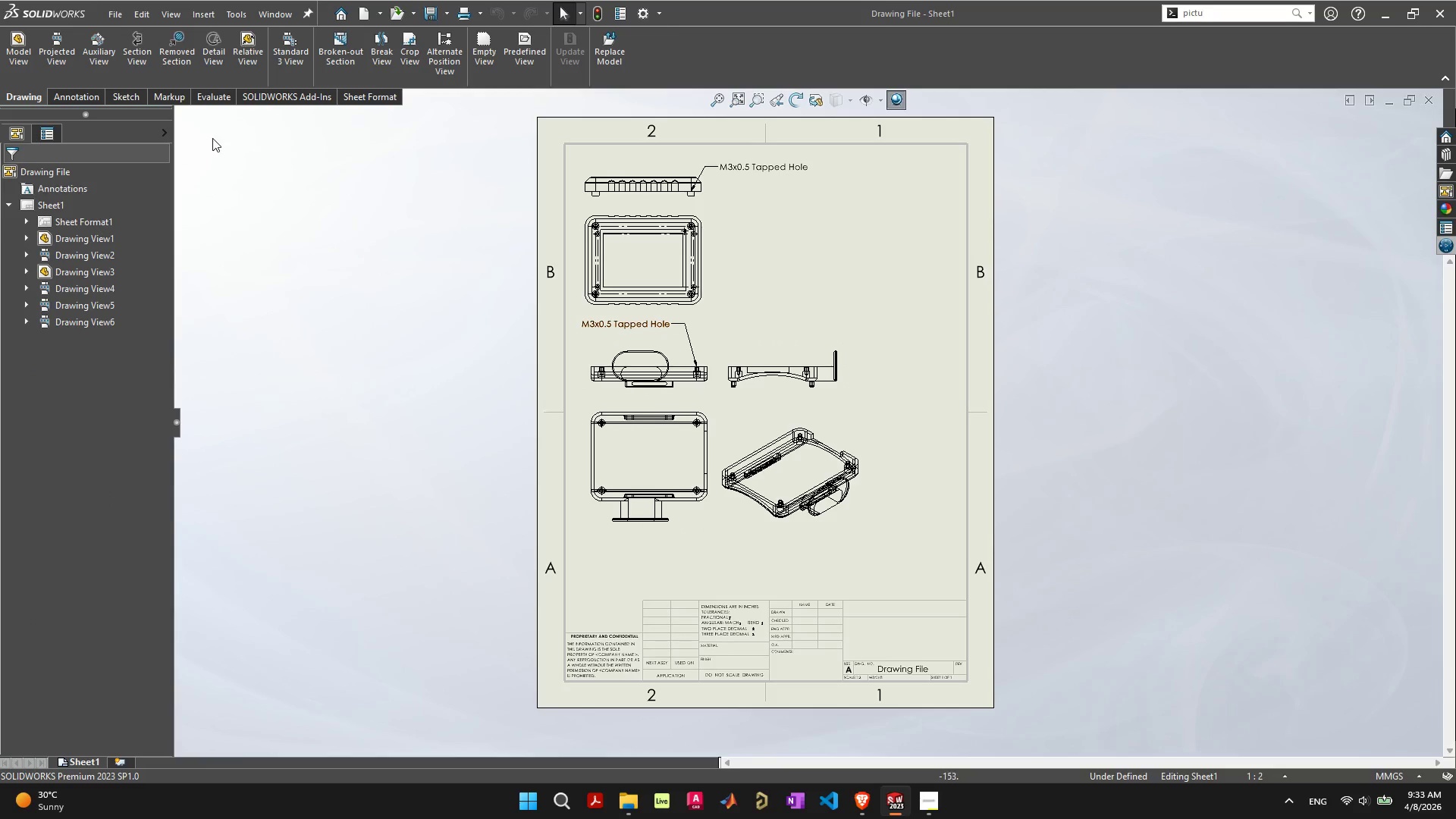 
left_click([1445, 182])
 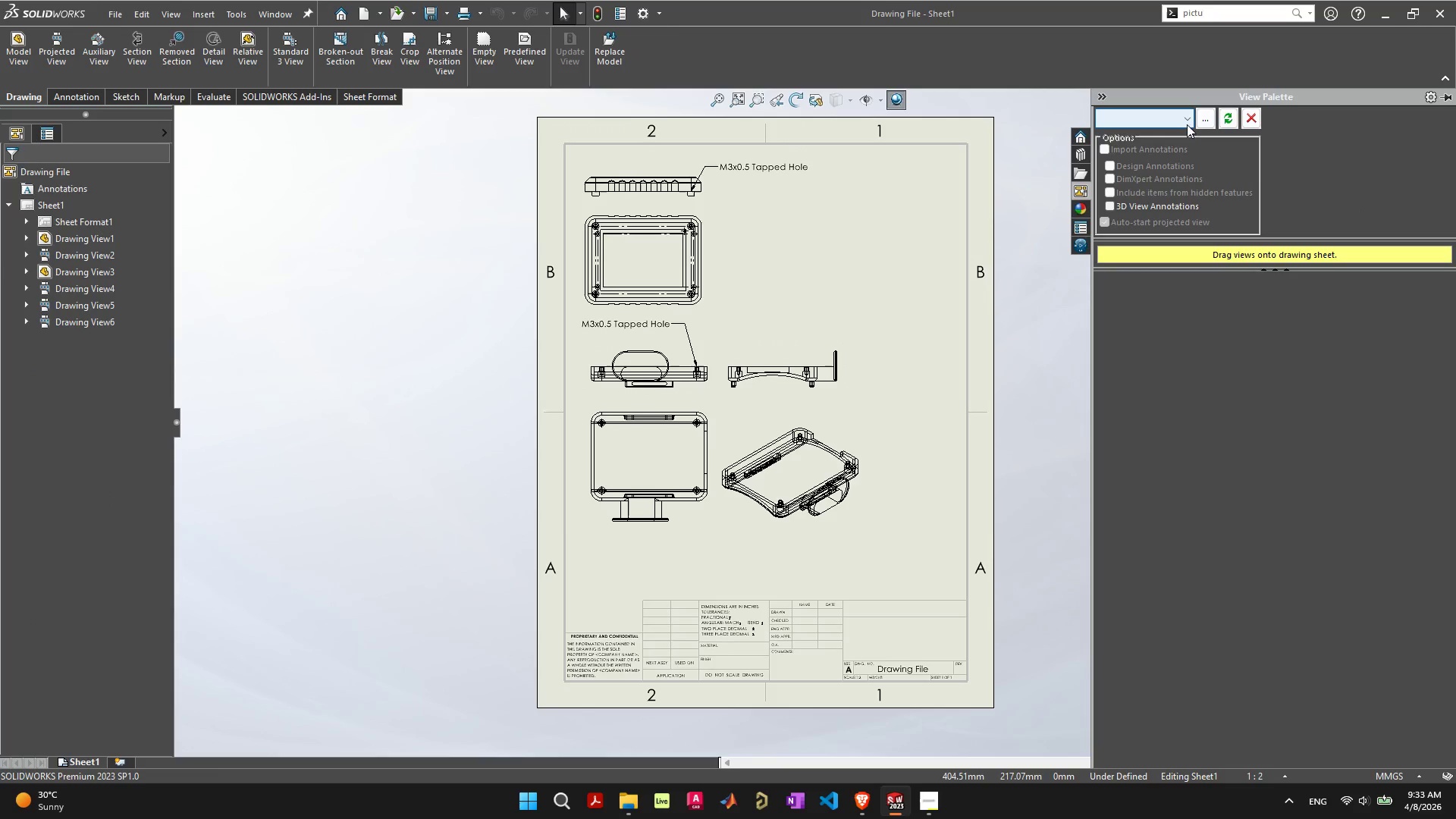 
left_click([1205, 115])
 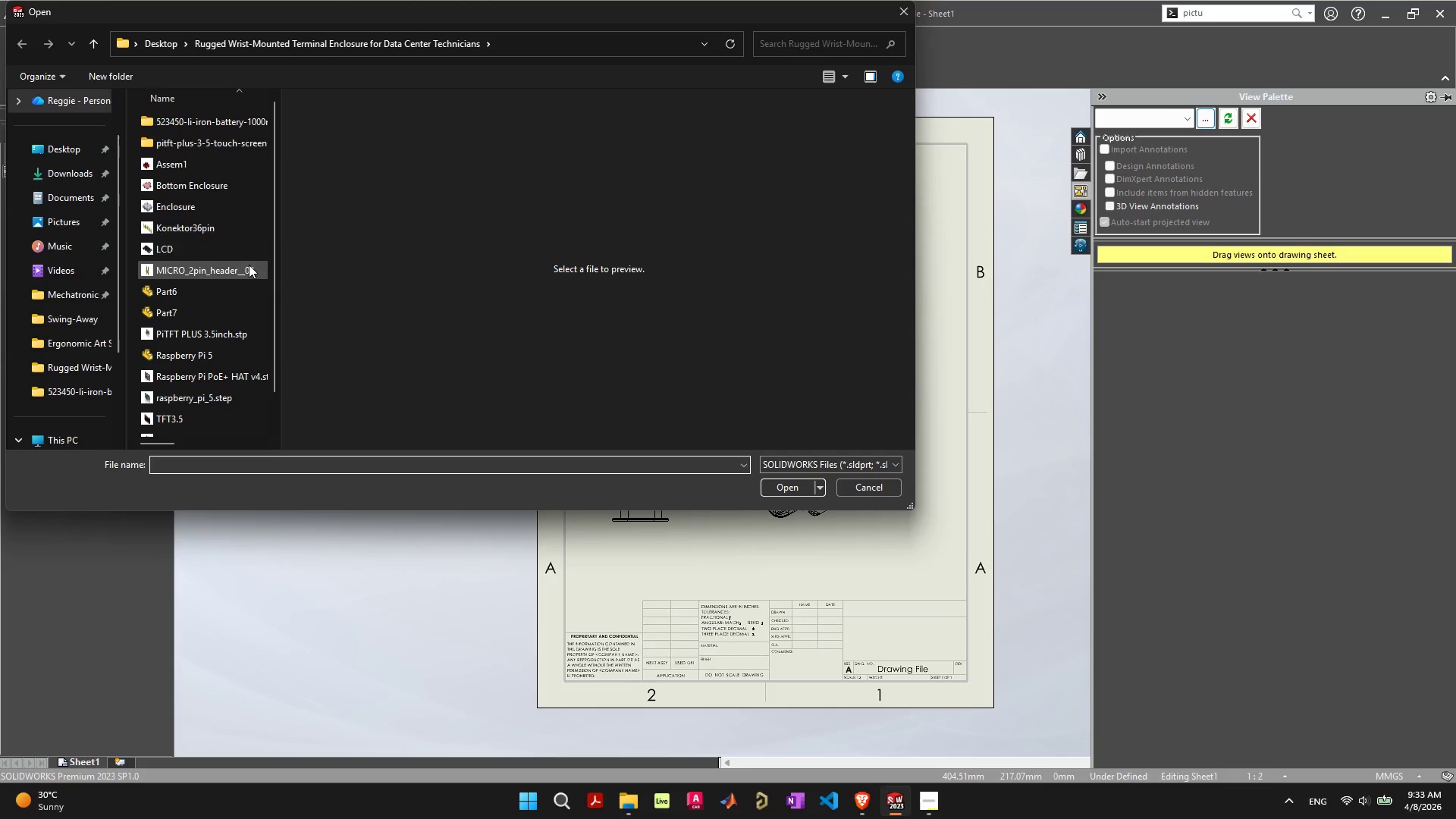 
scroll: coordinate [231, 246], scroll_direction: down, amount: 4.0
 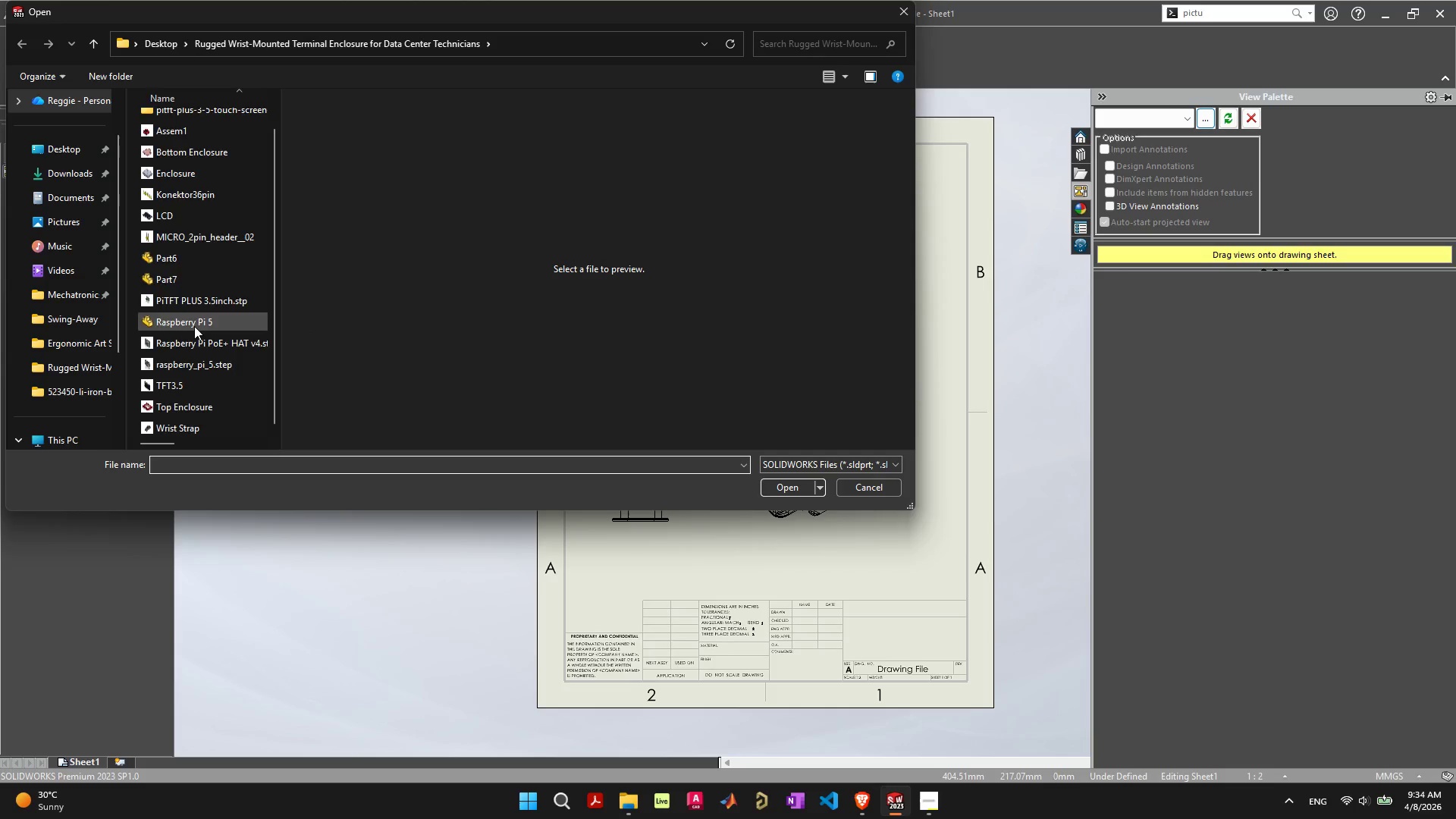 
scroll: coordinate [194, 326], scroll_direction: up, amount: 3.0
 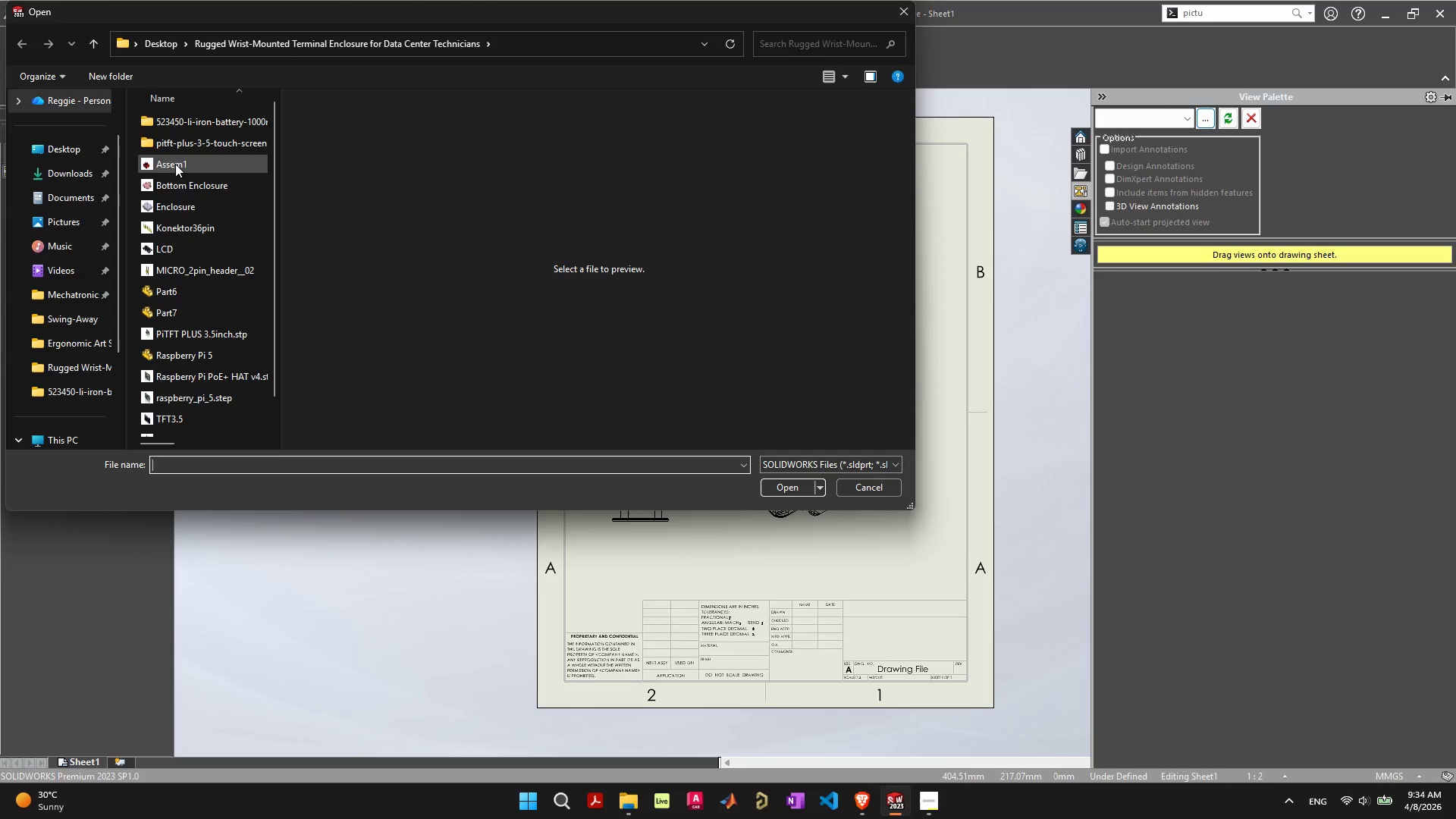 
double_click([176, 164])
 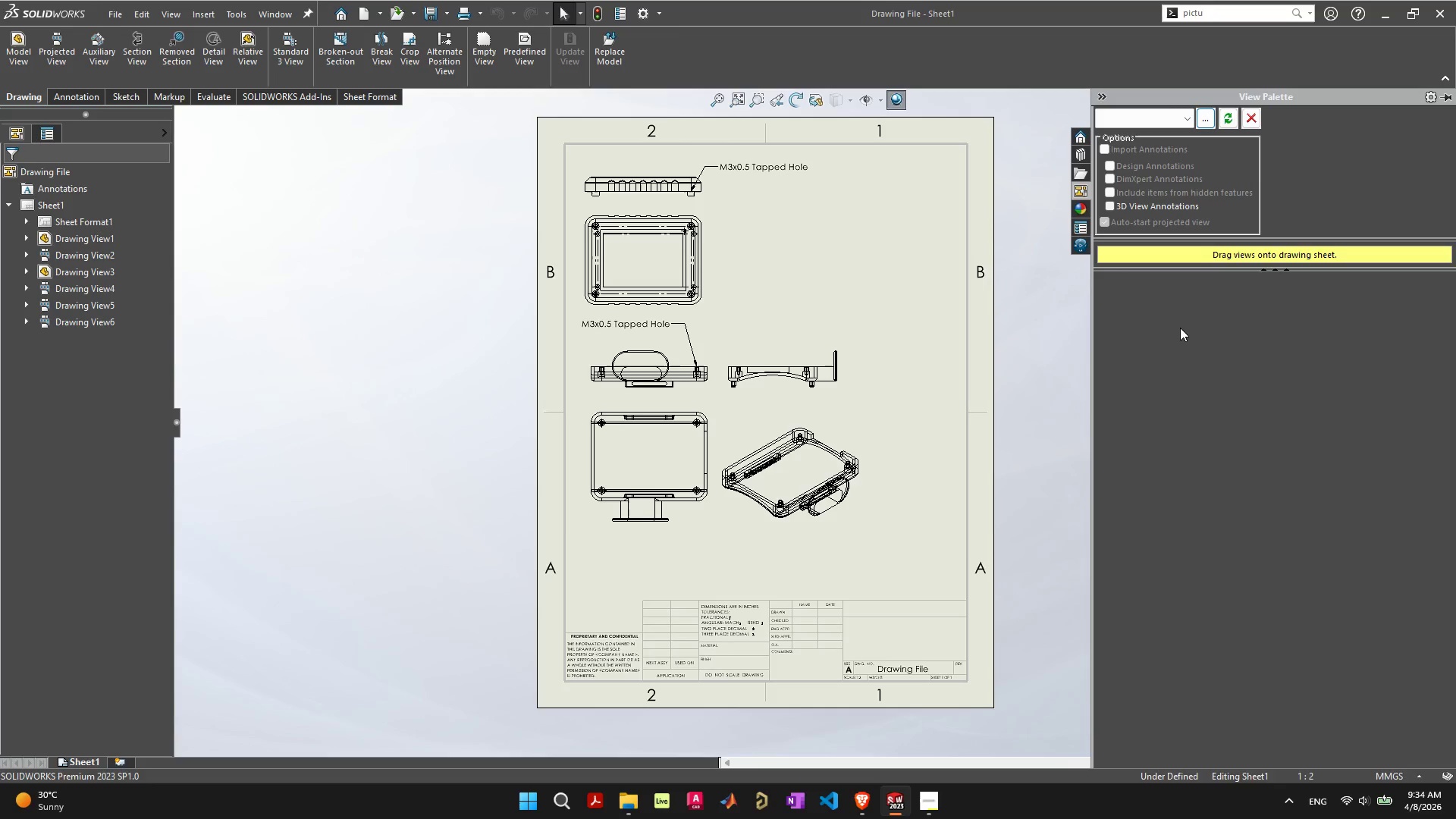 
mouse_move([1178, 312])
 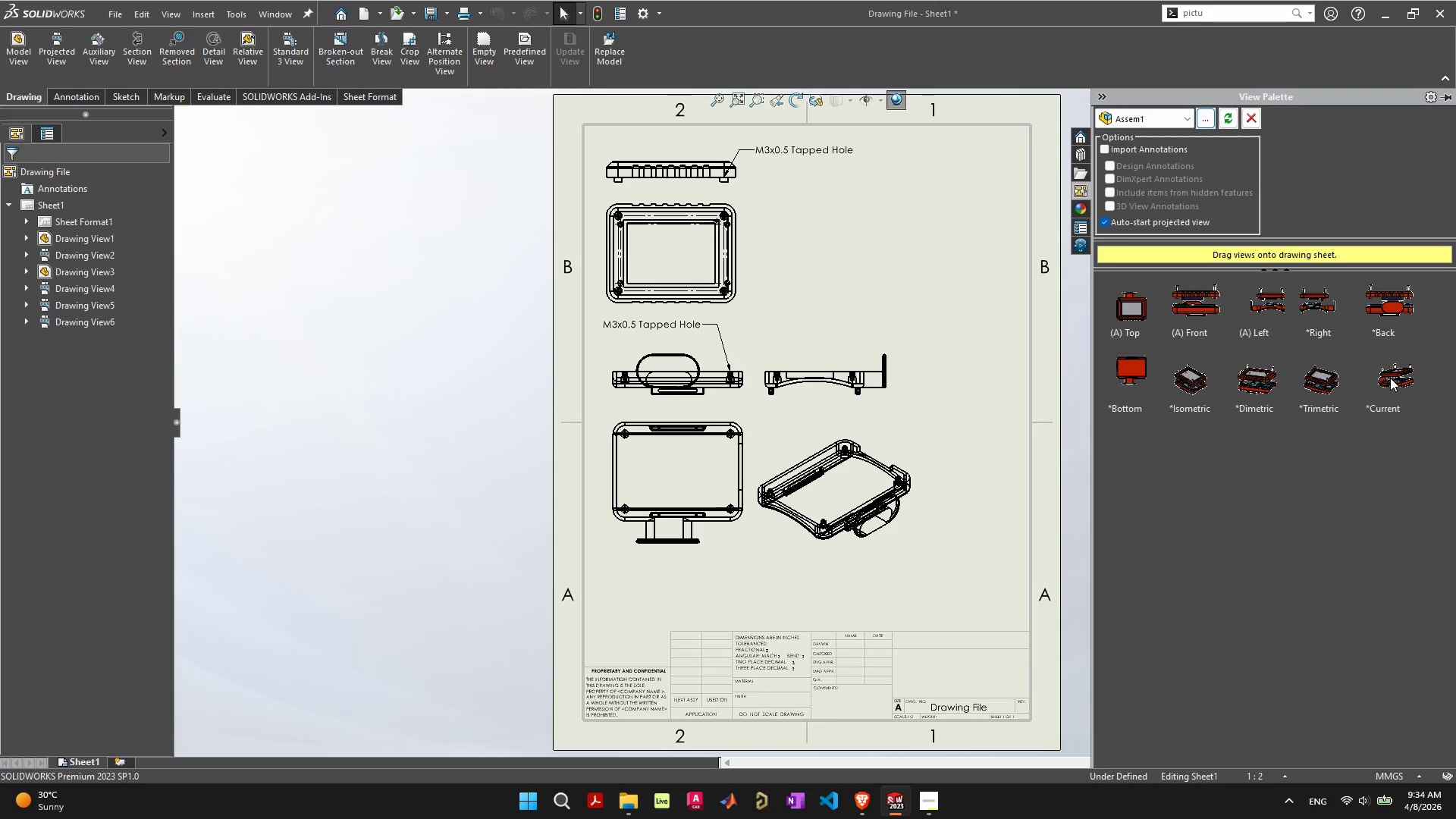 
left_click([1392, 378])
 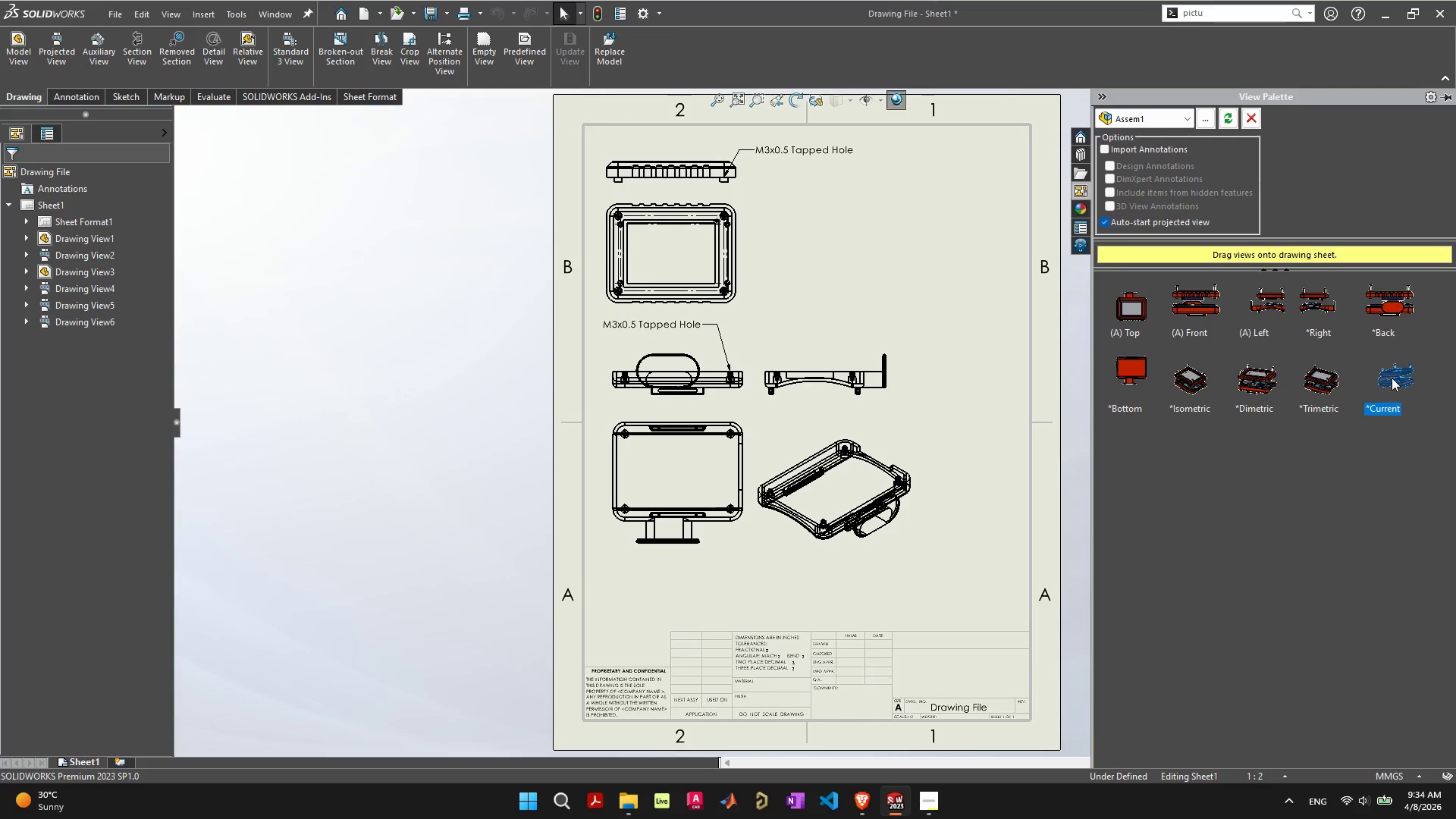 
left_click_drag(start_coordinate=[1392, 378], to_coordinate=[849, 240])
 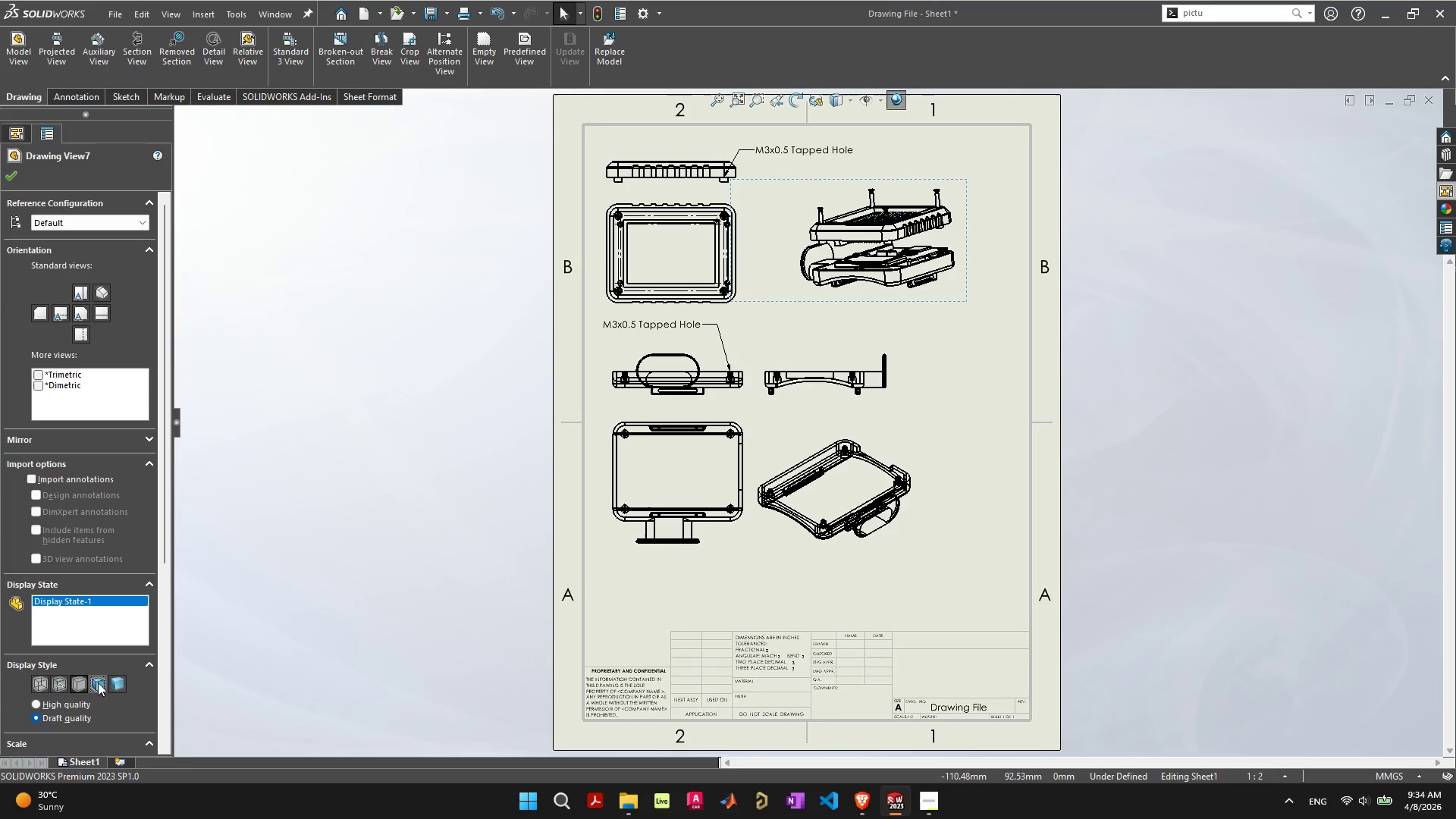 
wait(5.48)
 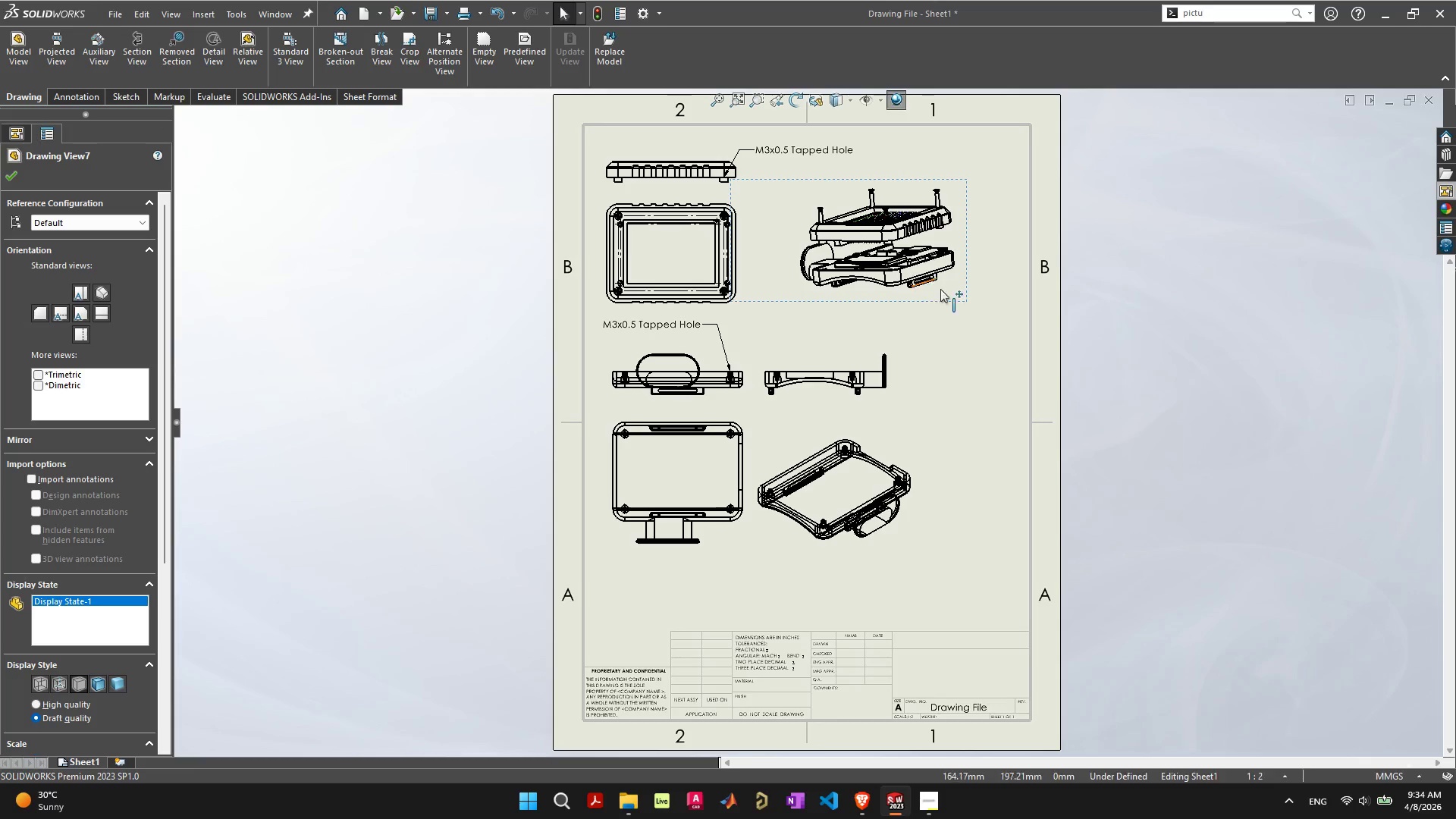 
left_click([115, 683])
 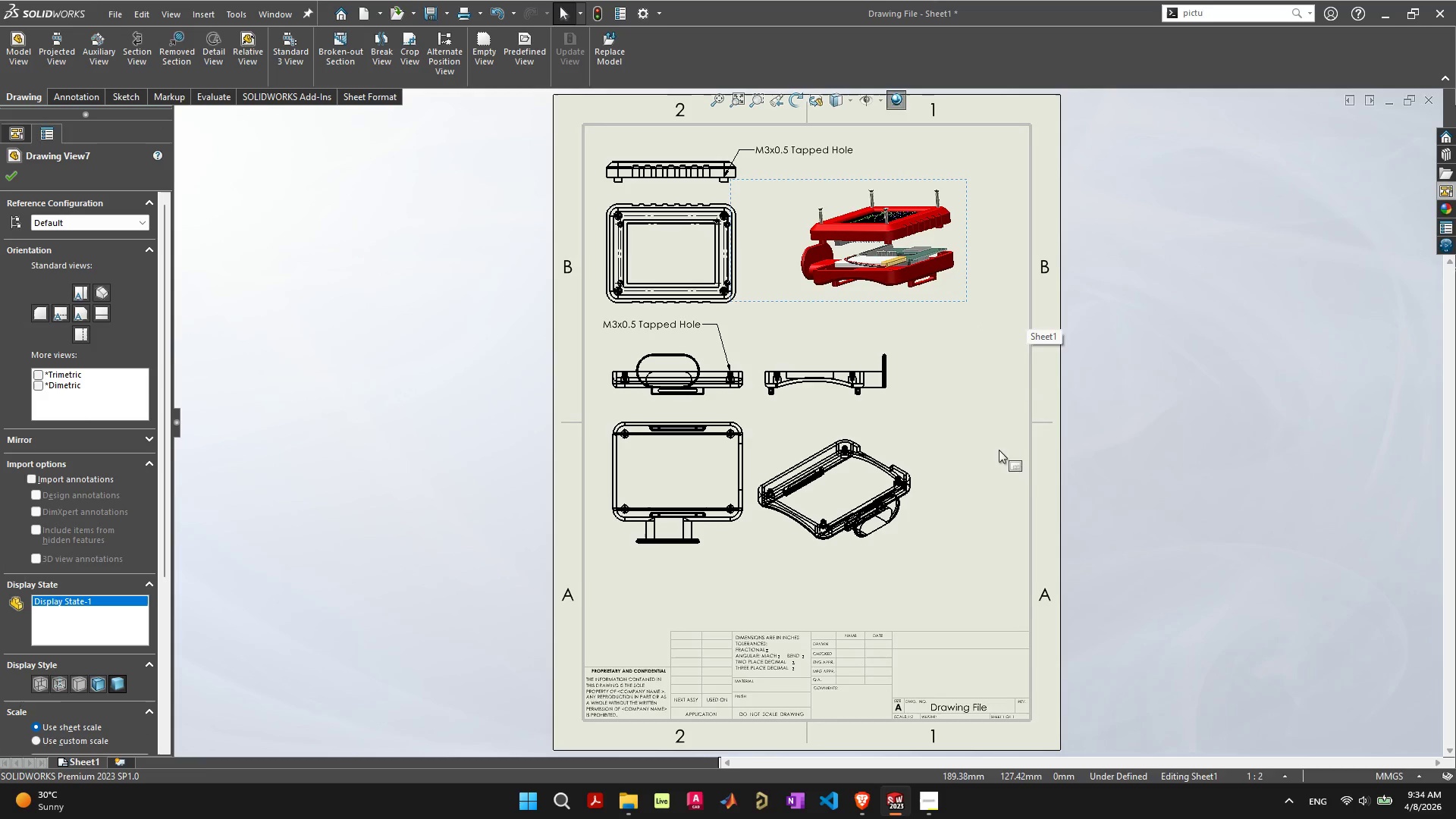 
wait(5.33)
 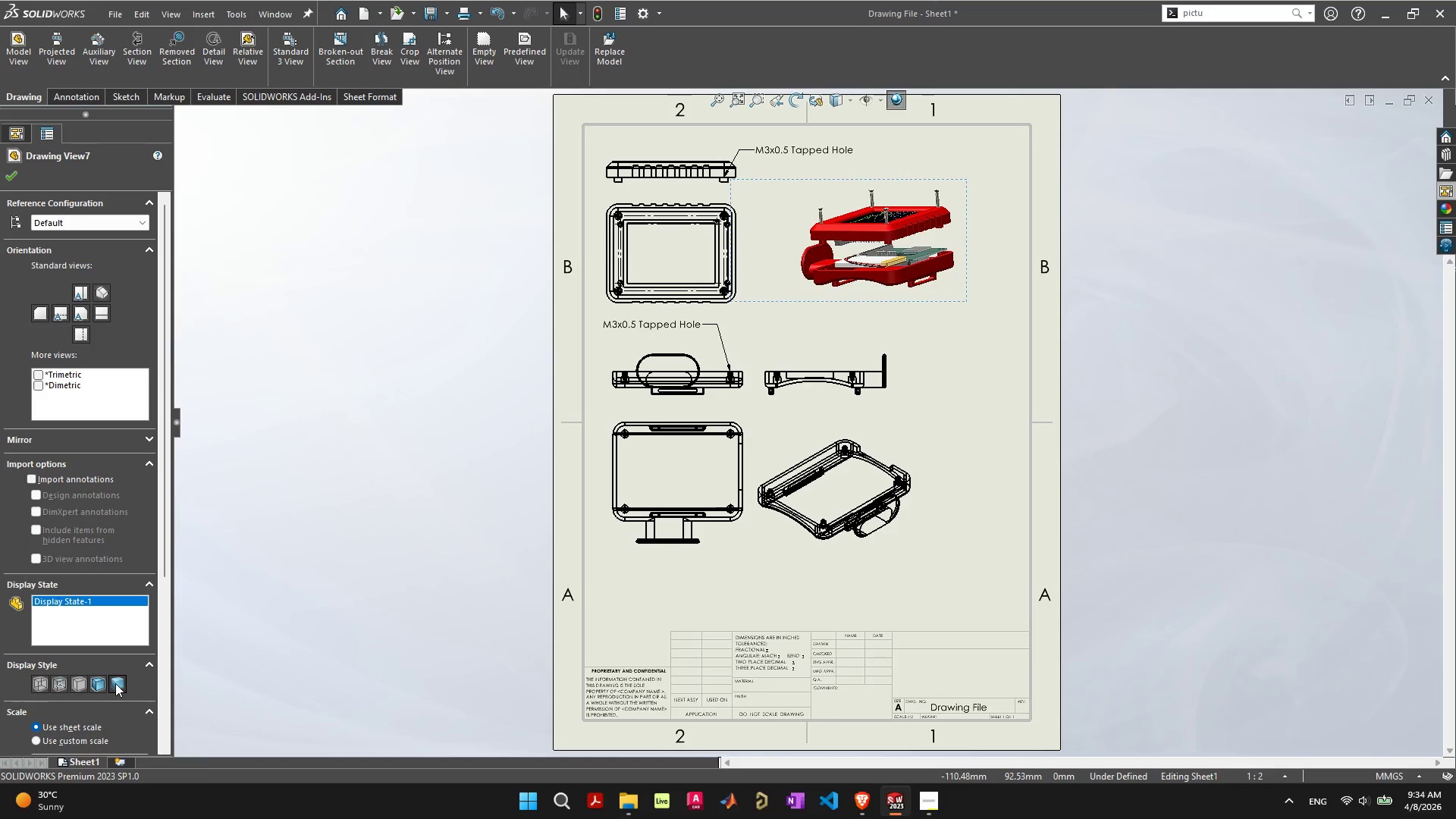 
left_click_drag(start_coordinate=[937, 566], to_coordinate=[968, 565])
 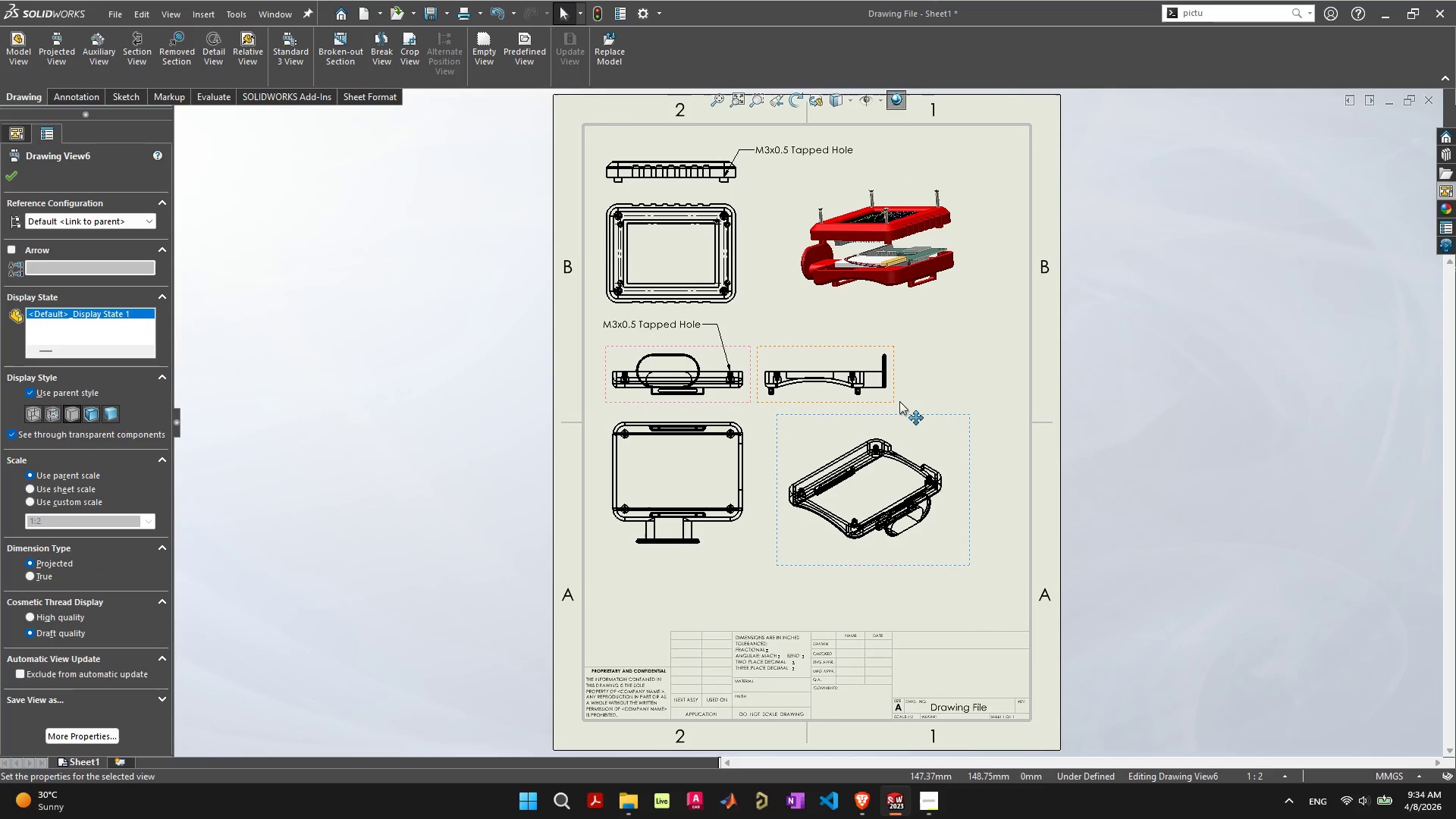 
left_click_drag(start_coordinate=[895, 400], to_coordinate=[946, 405])
 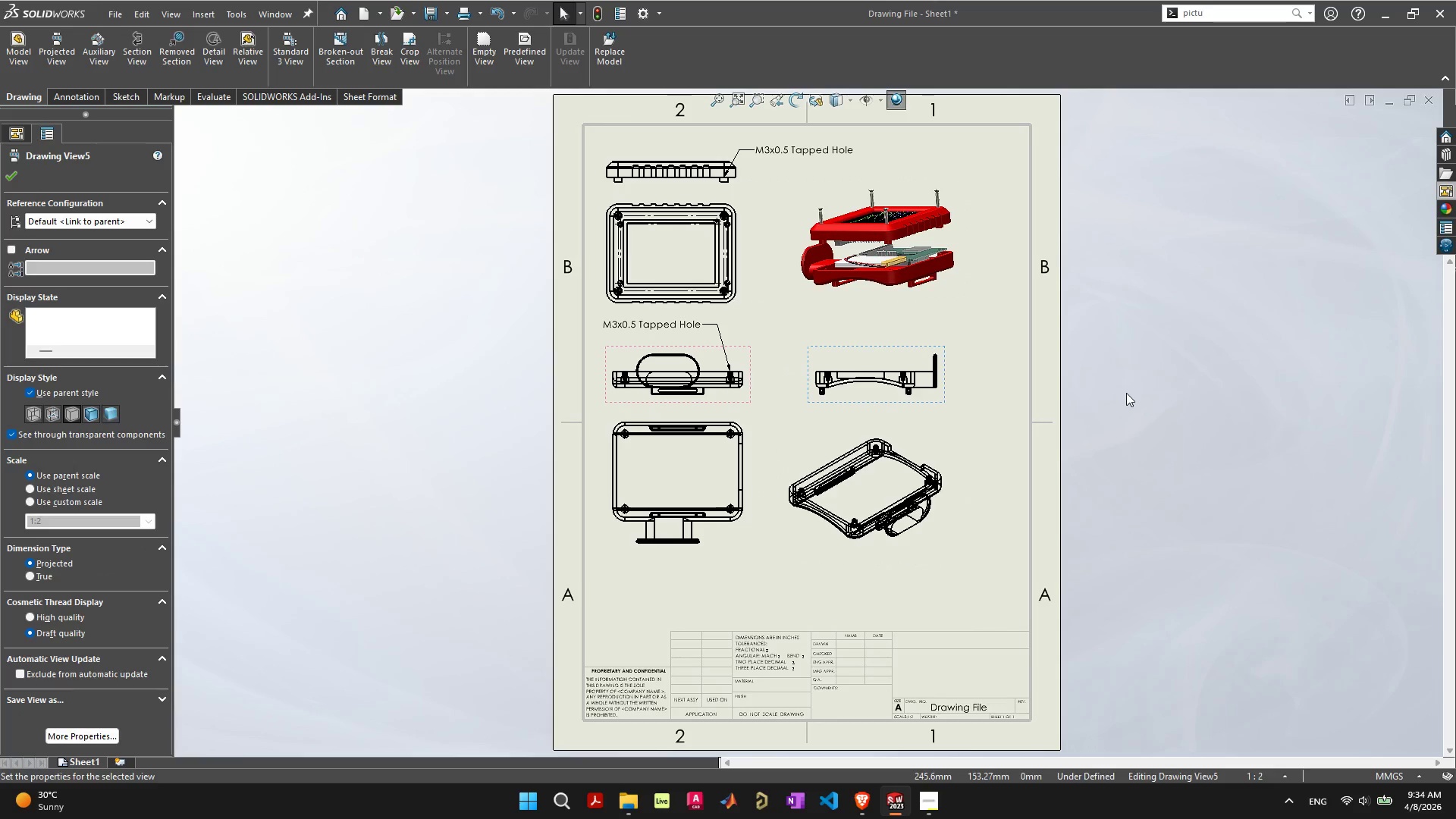 
left_click([1145, 379])
 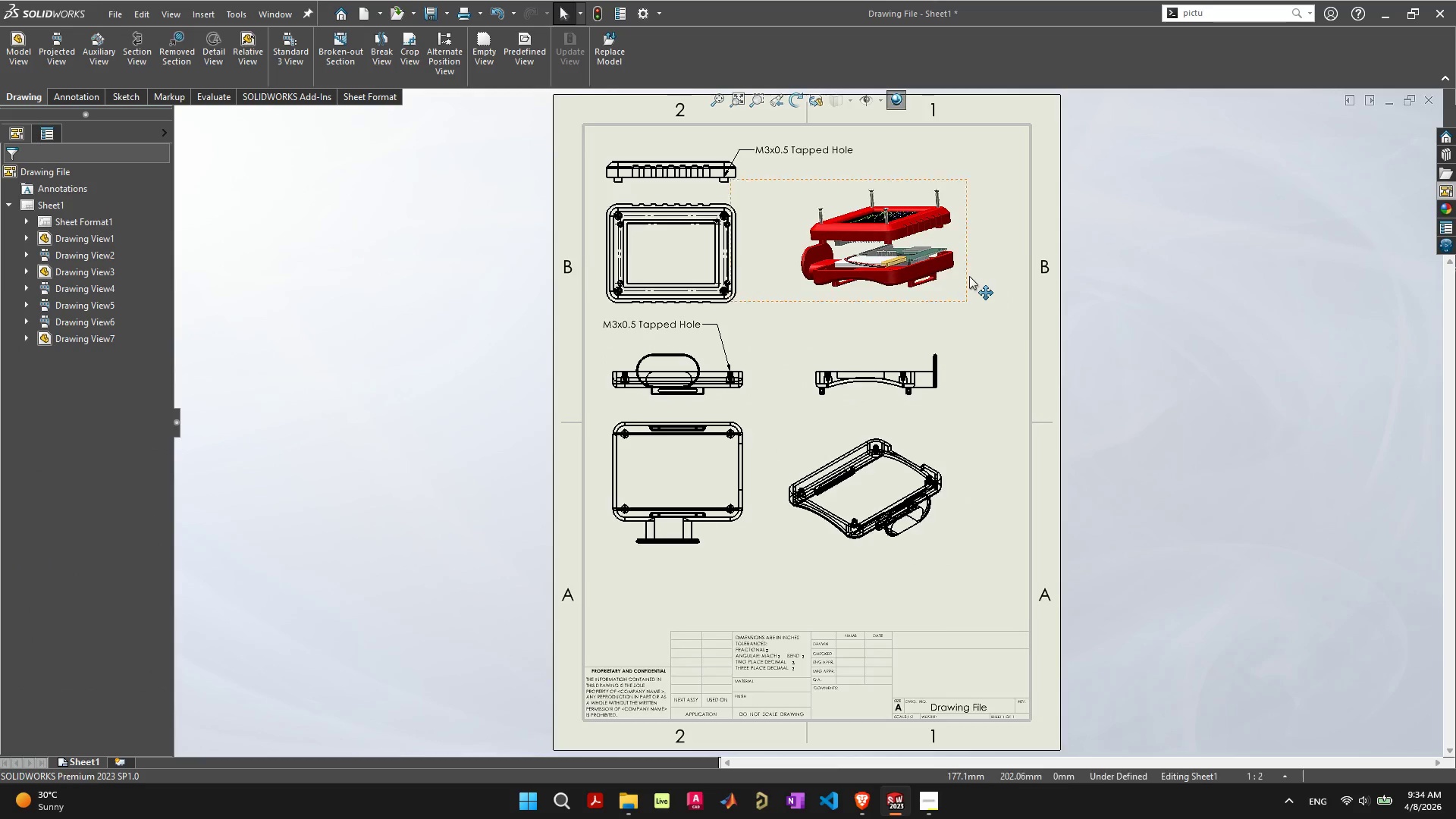 
scroll: coordinate [965, 279], scroll_direction: down, amount: 3.0
 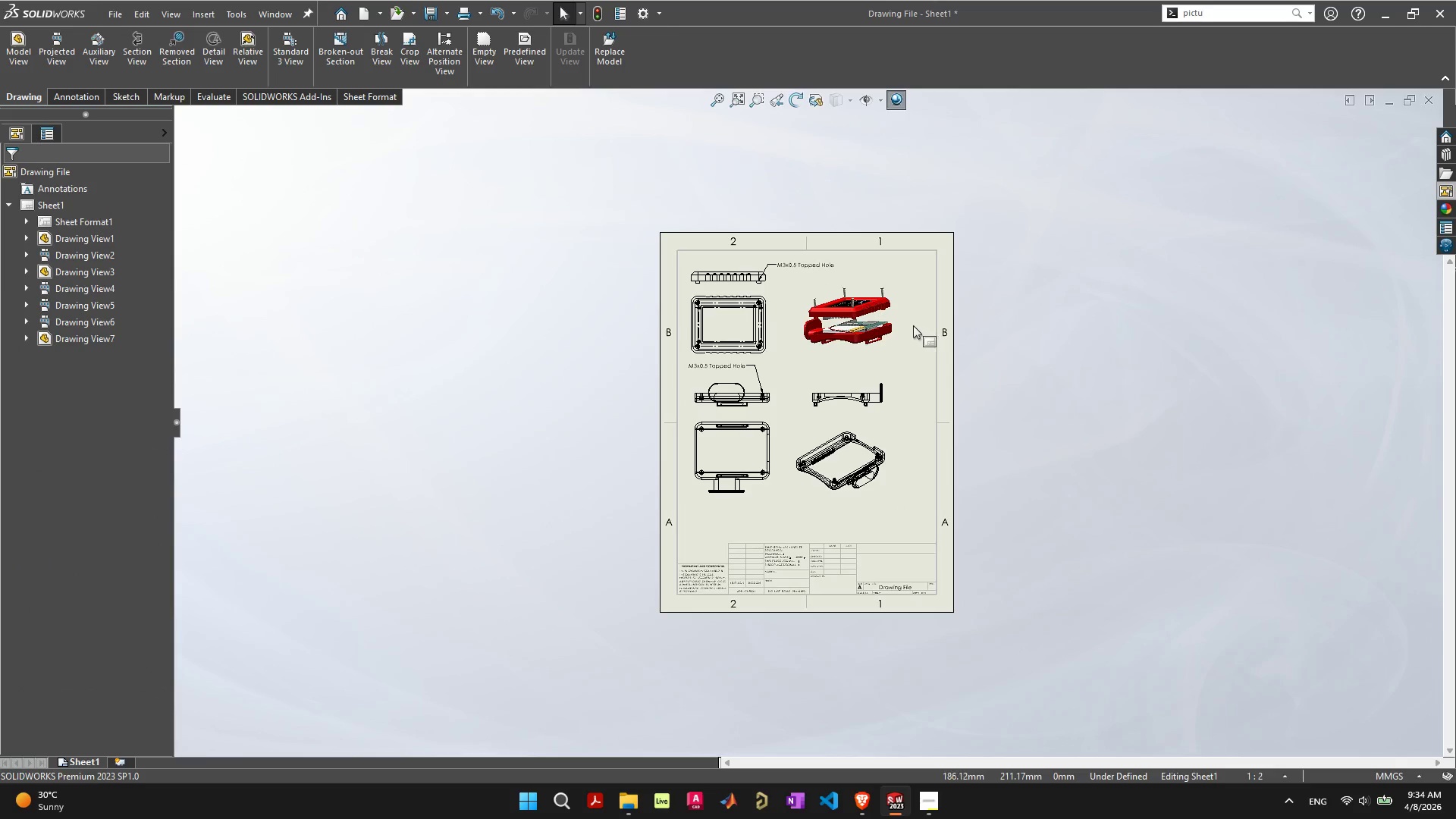 
scroll: coordinate [843, 355], scroll_direction: up, amount: 4.0
 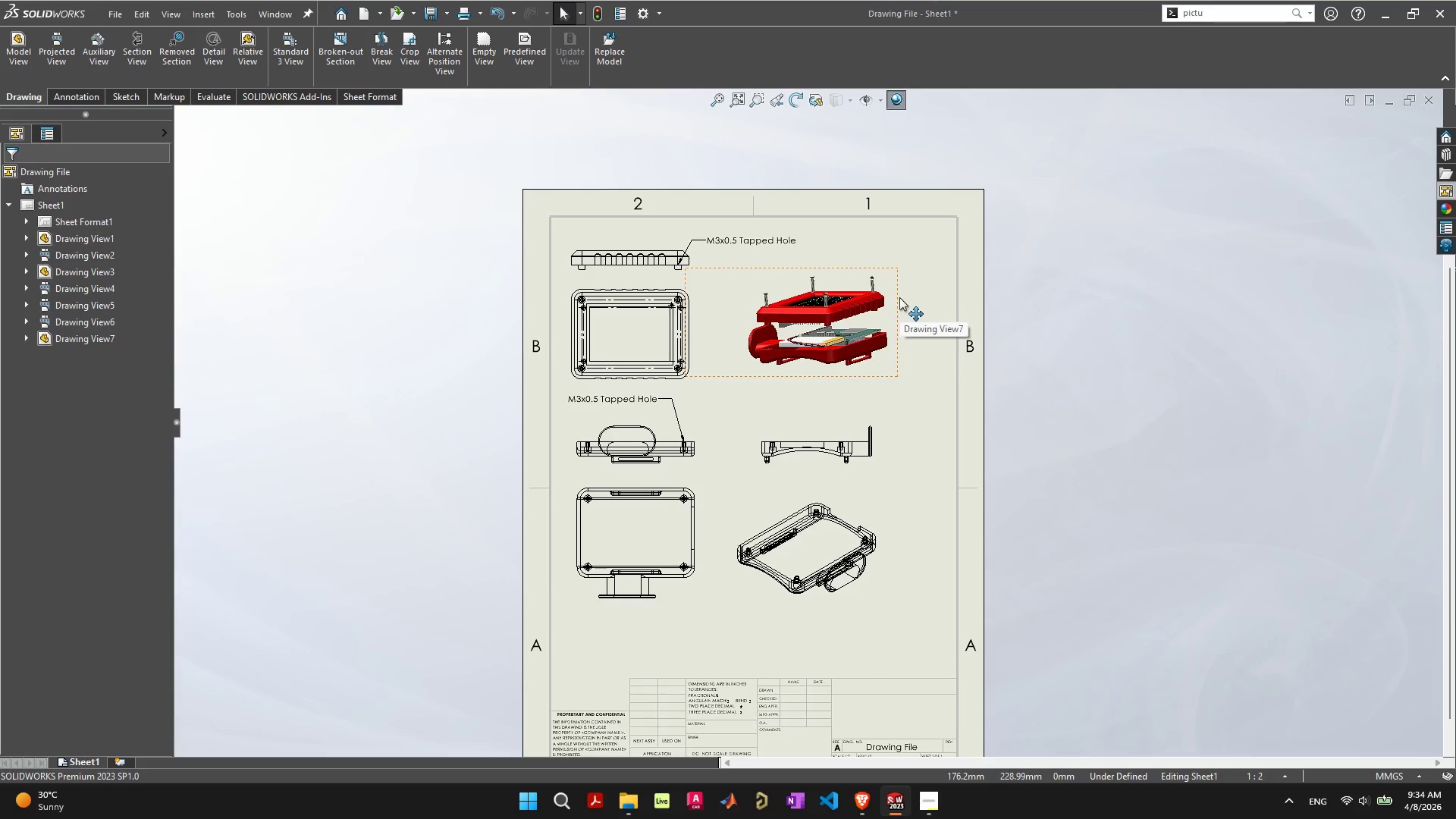 
left_click_drag(start_coordinate=[897, 297], to_coordinate=[924, 302])
 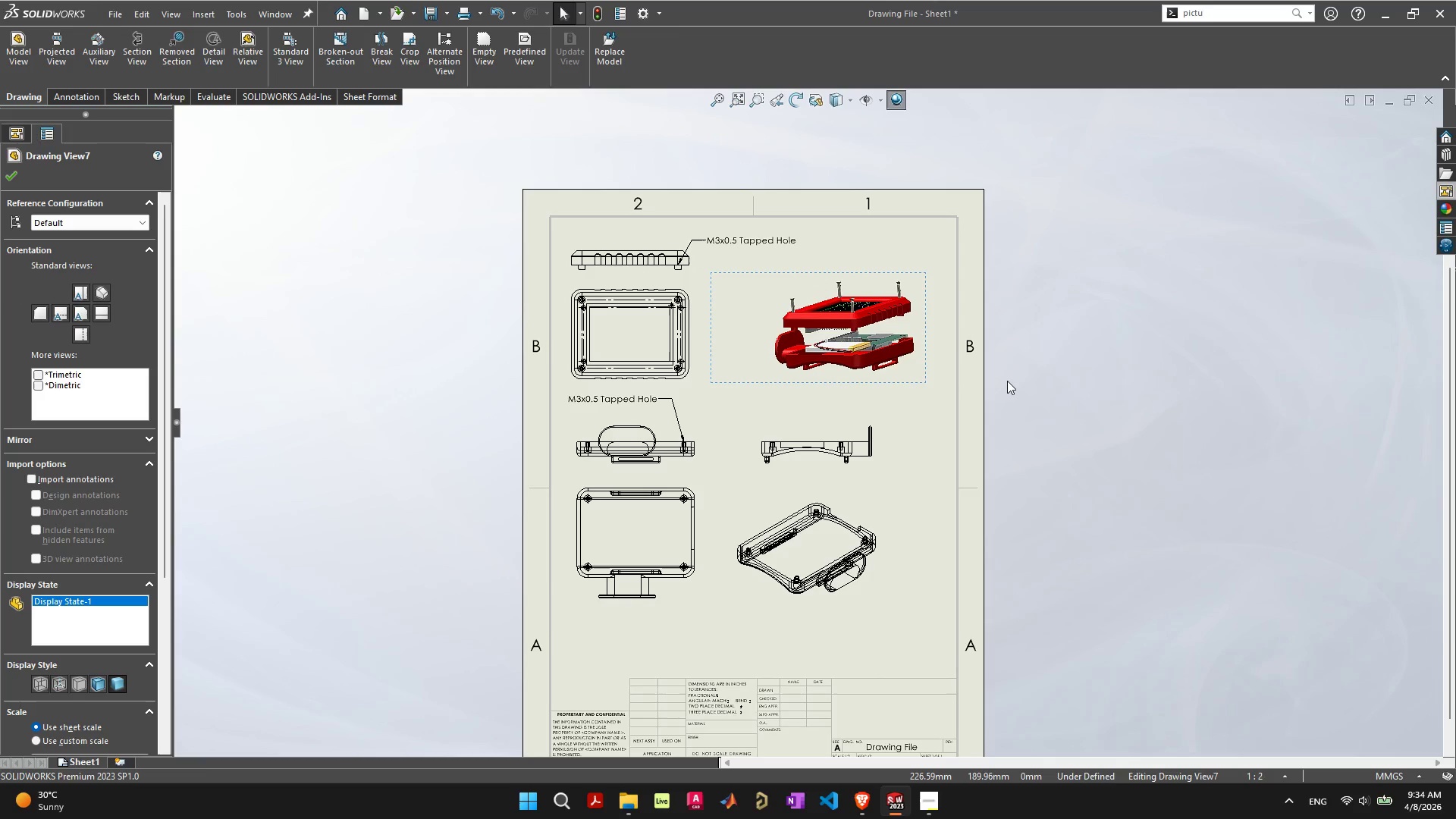 
left_click([1007, 381])
 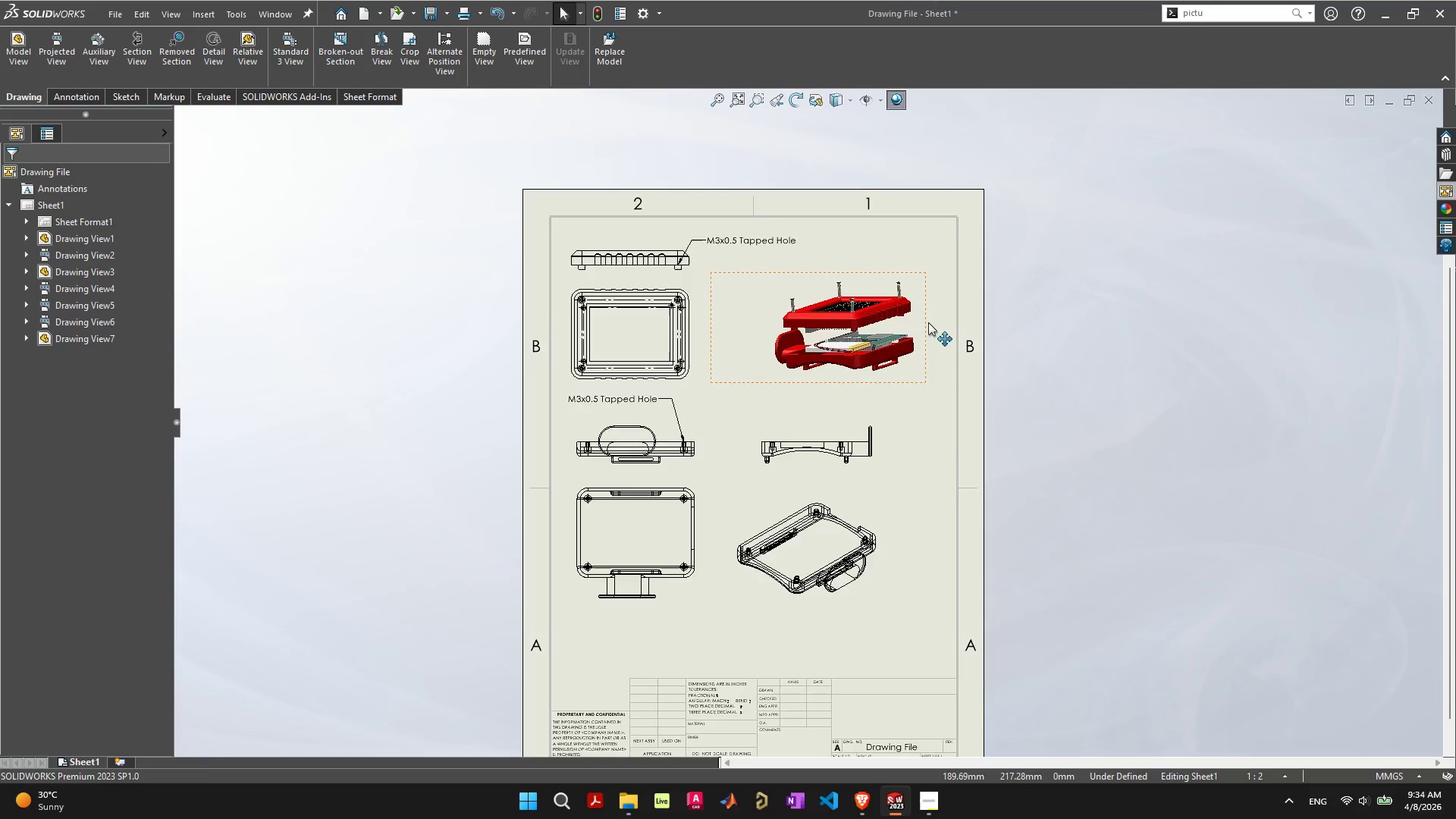 
scroll: coordinate [888, 330], scroll_direction: up, amount: 7.0
 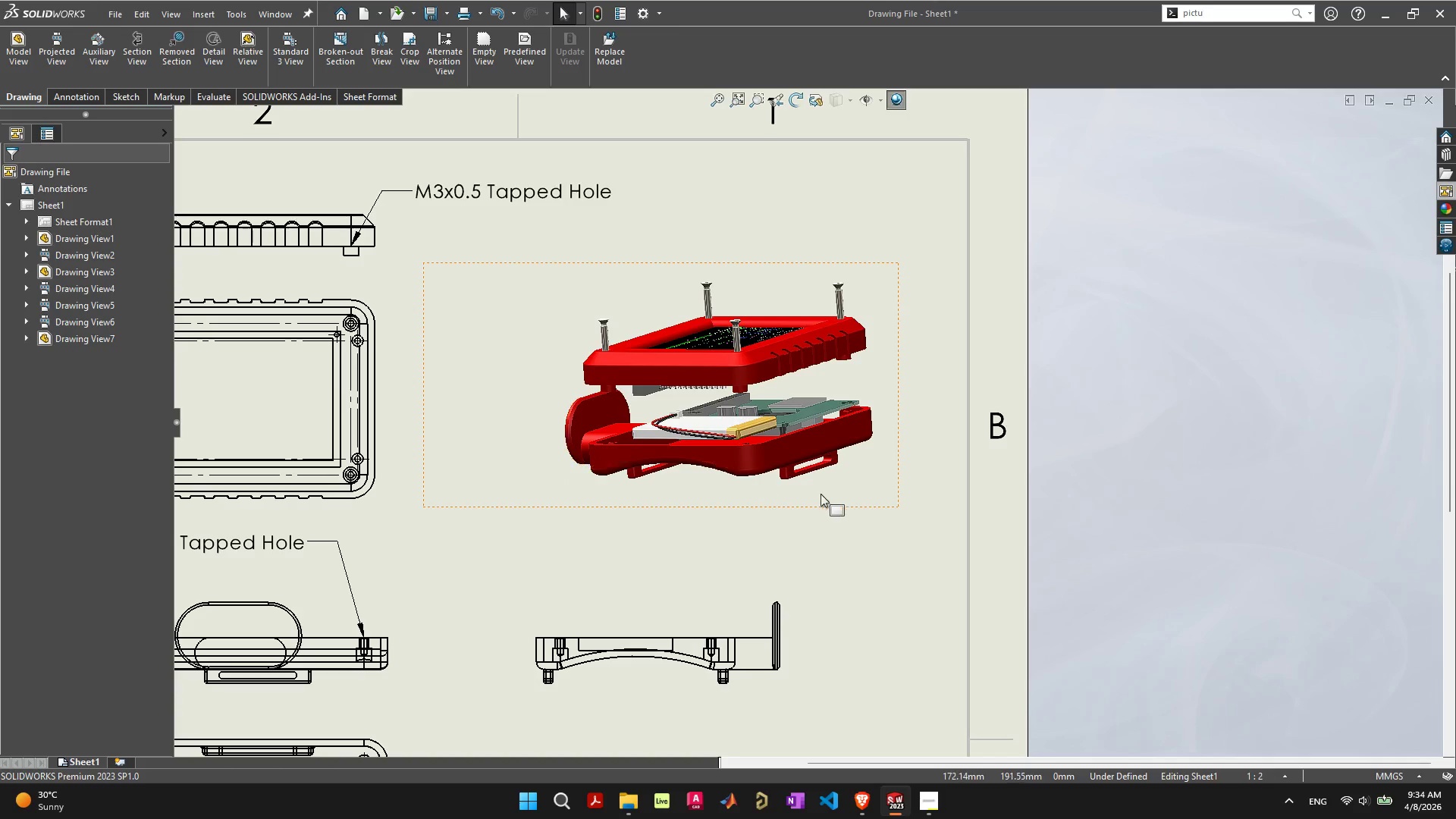 
wait(6.96)
 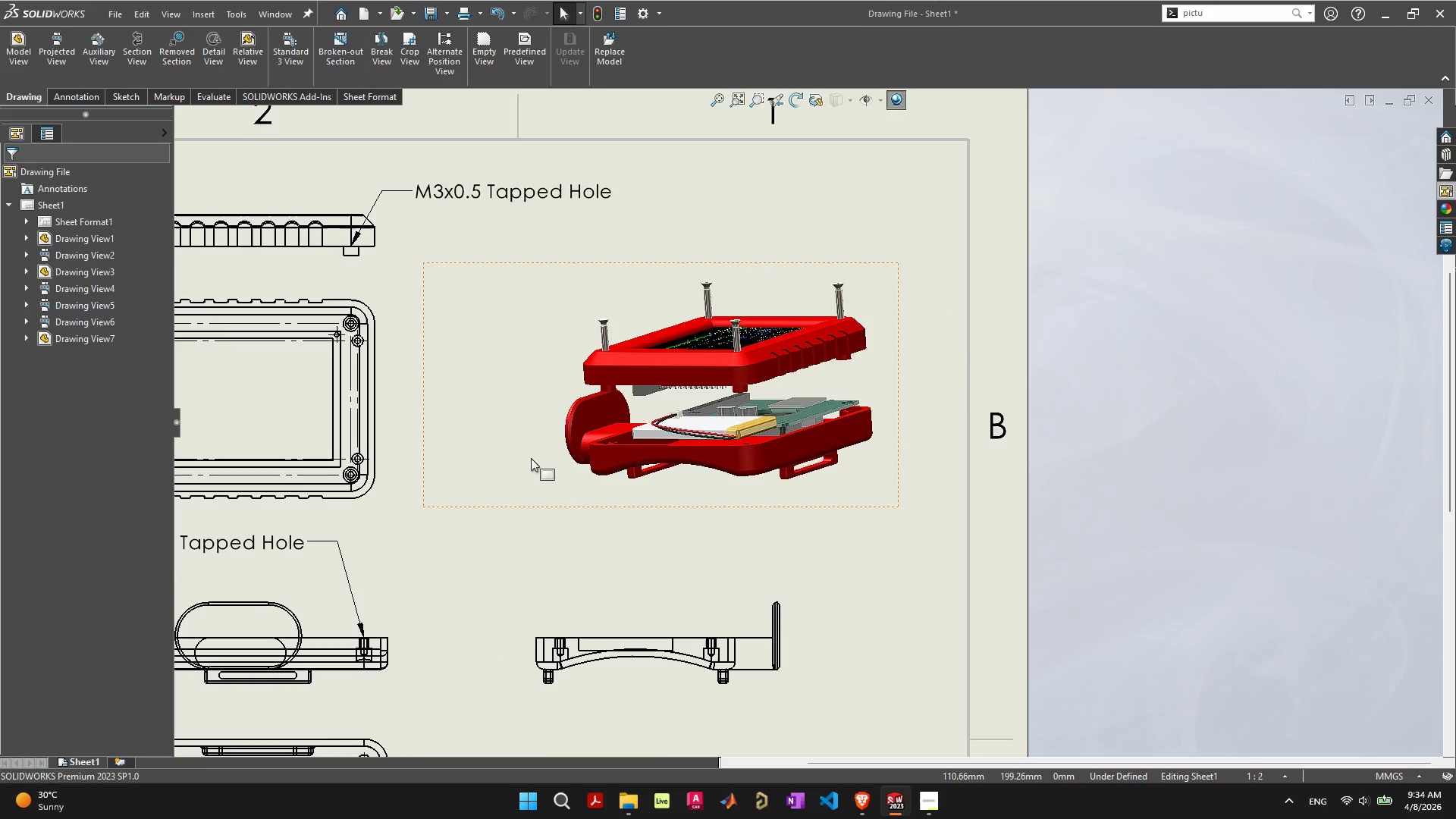 
left_click([928, 805])